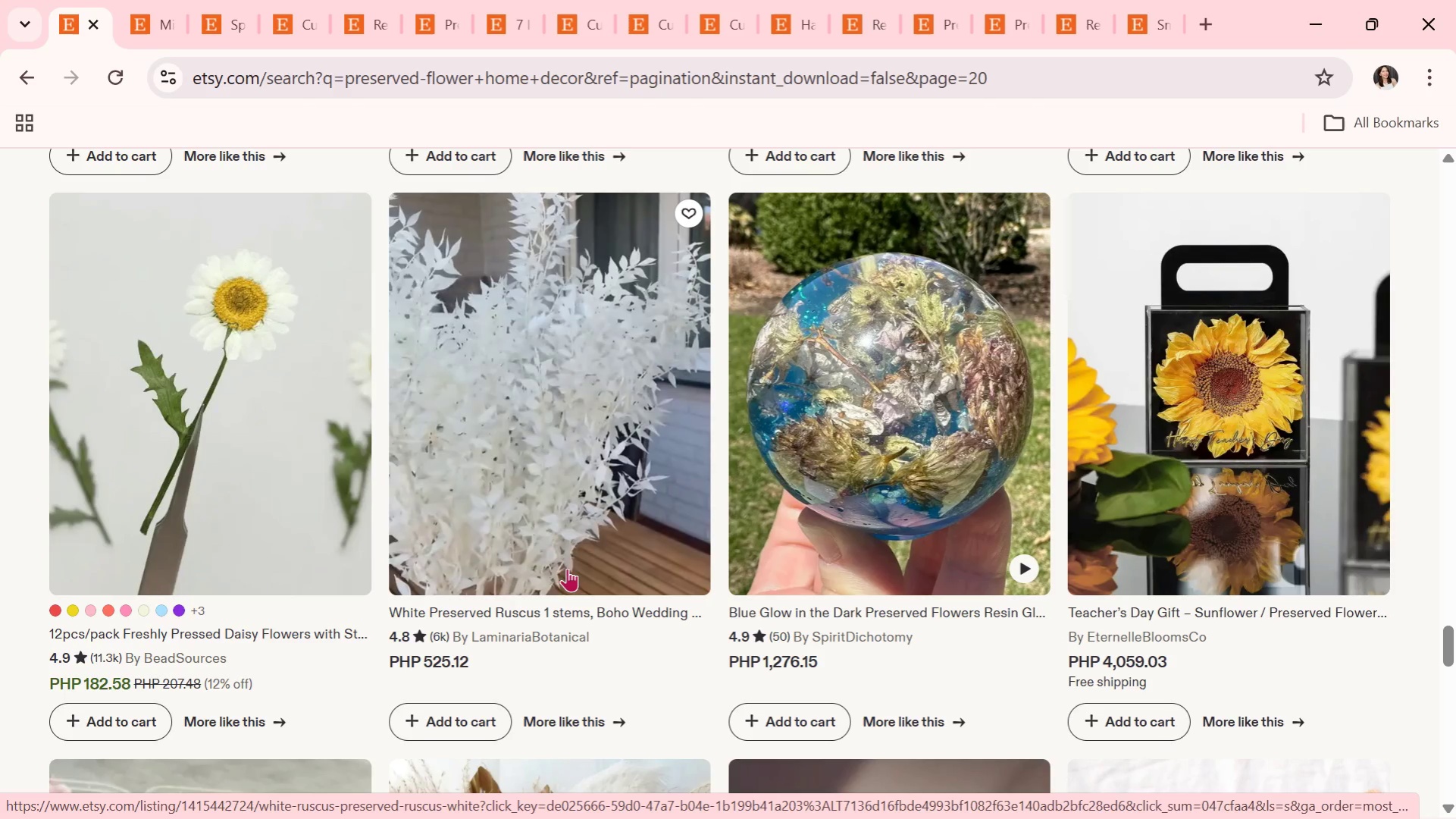 
wait(8.66)
 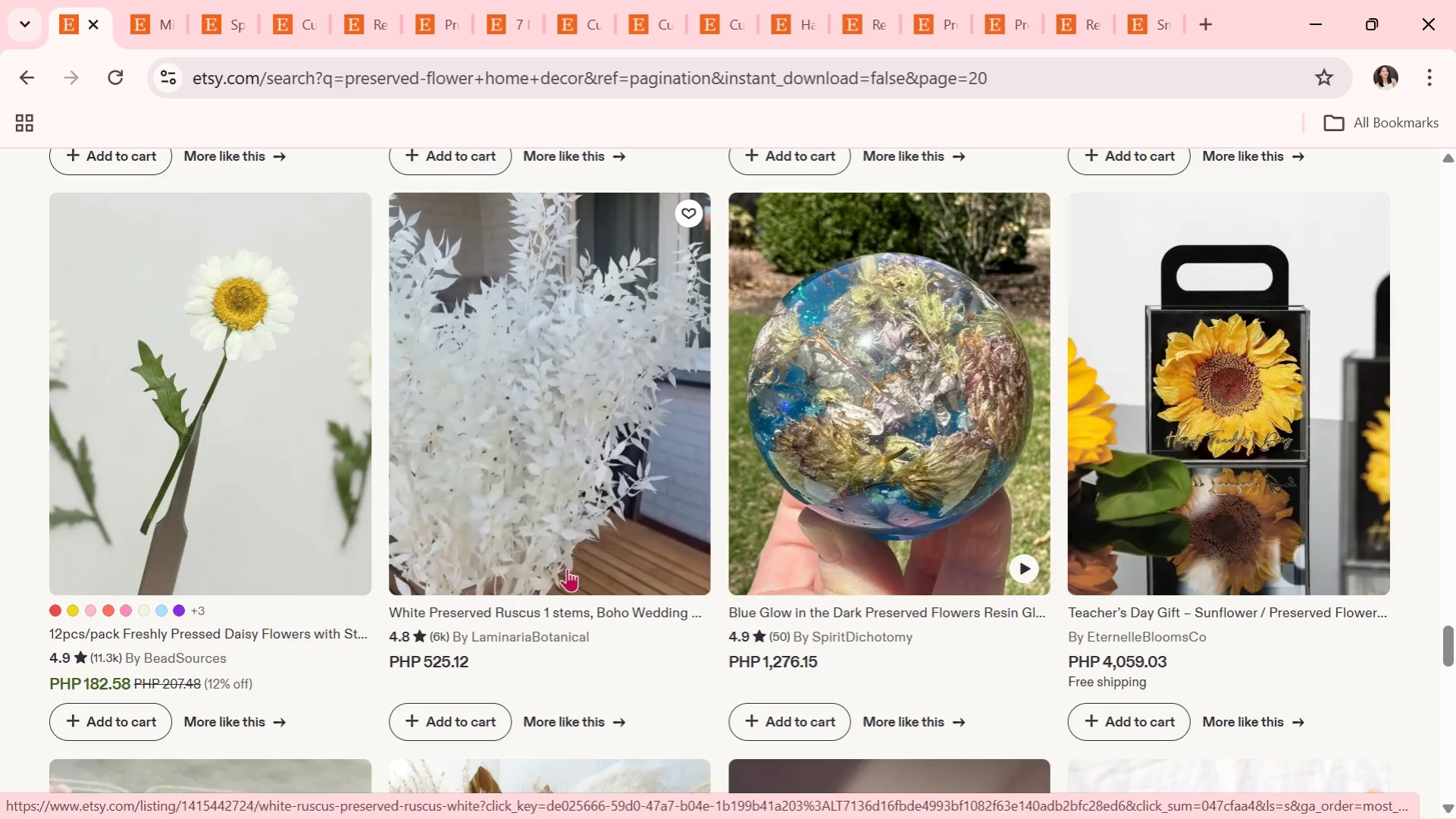 
mouse_move([582, 604])
 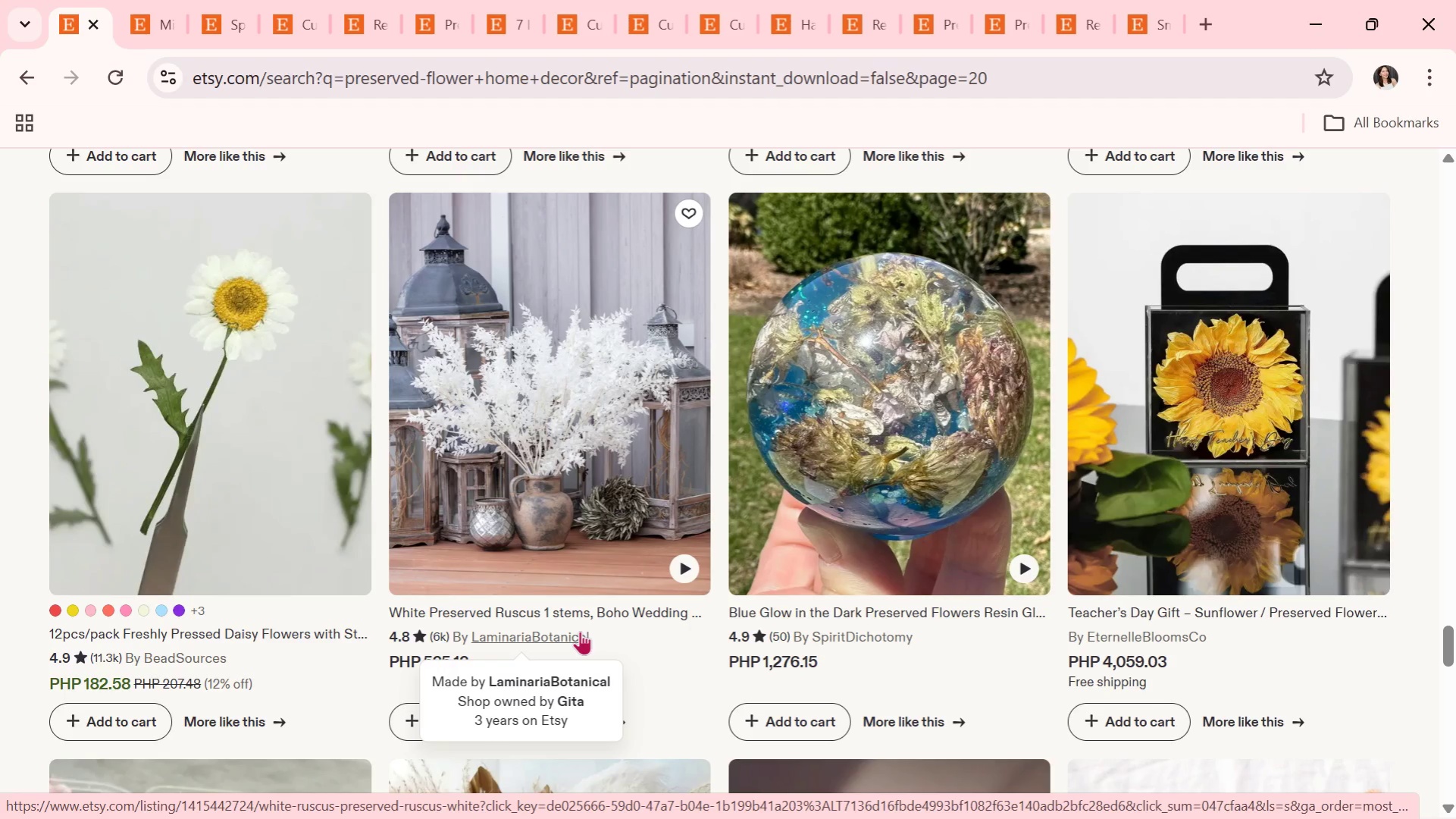 
wait(10.65)
 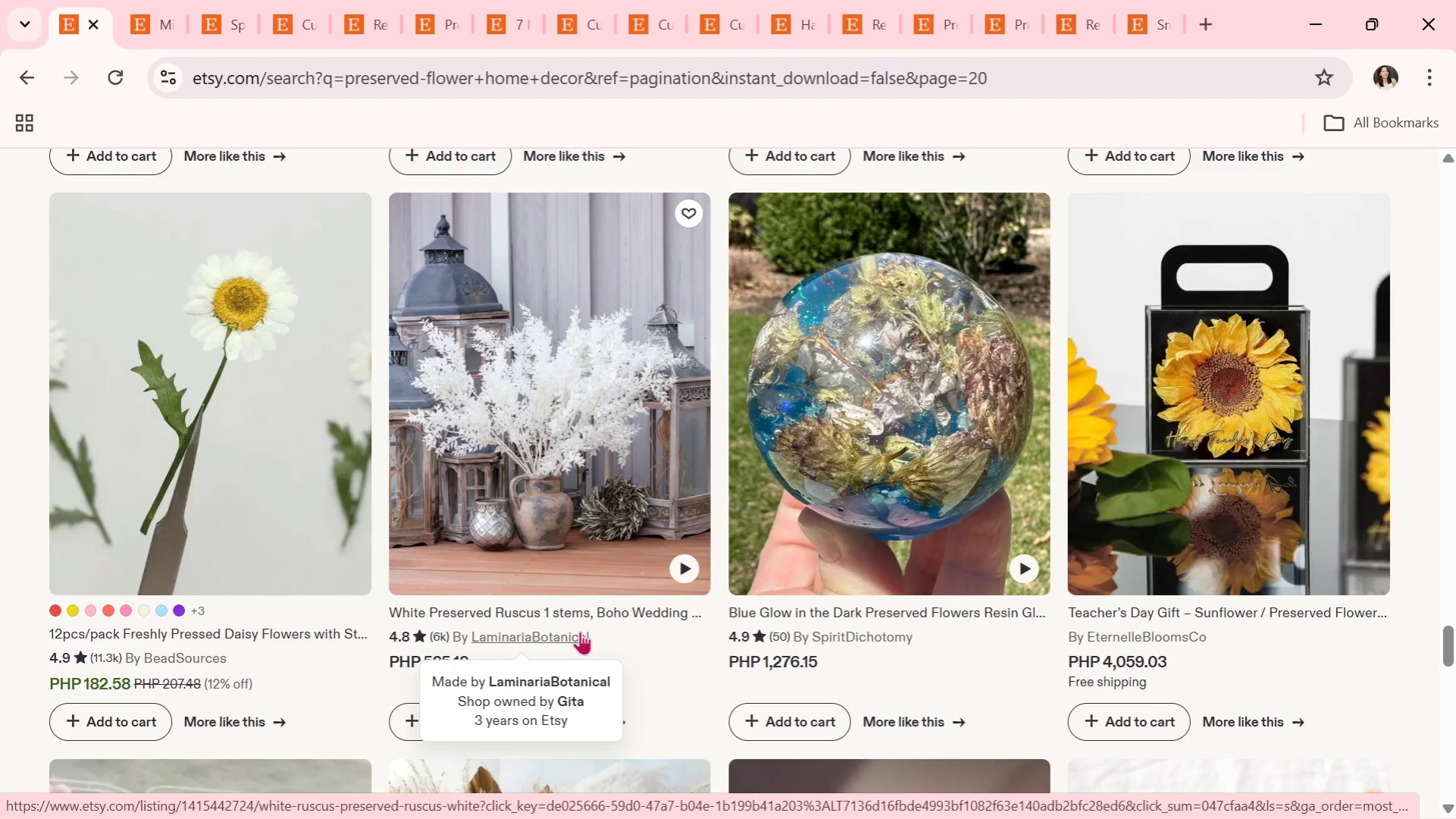 
scroll: coordinate [690, 639], scroll_direction: down, amount: 4.0
 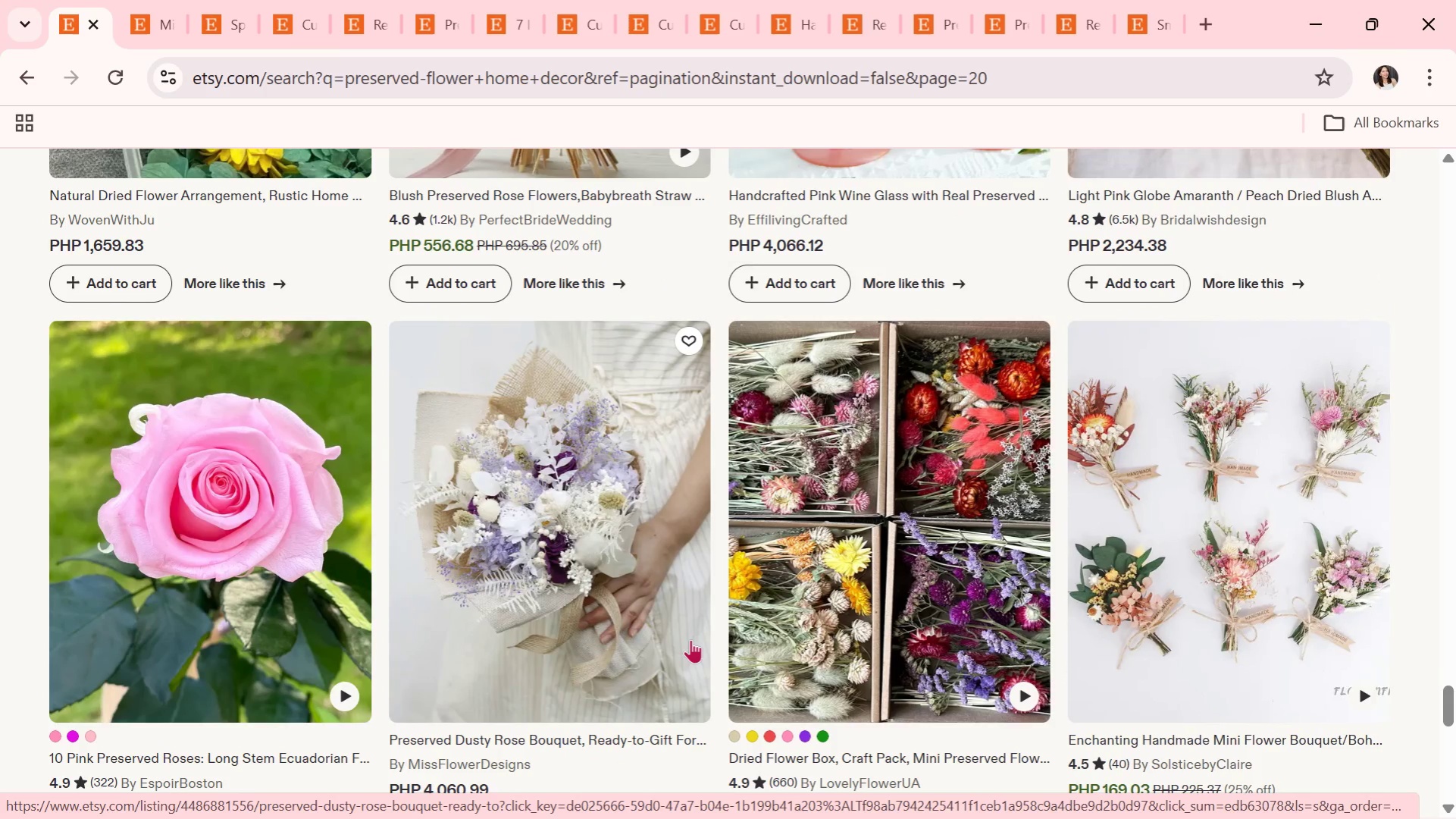 
wait(5.78)
 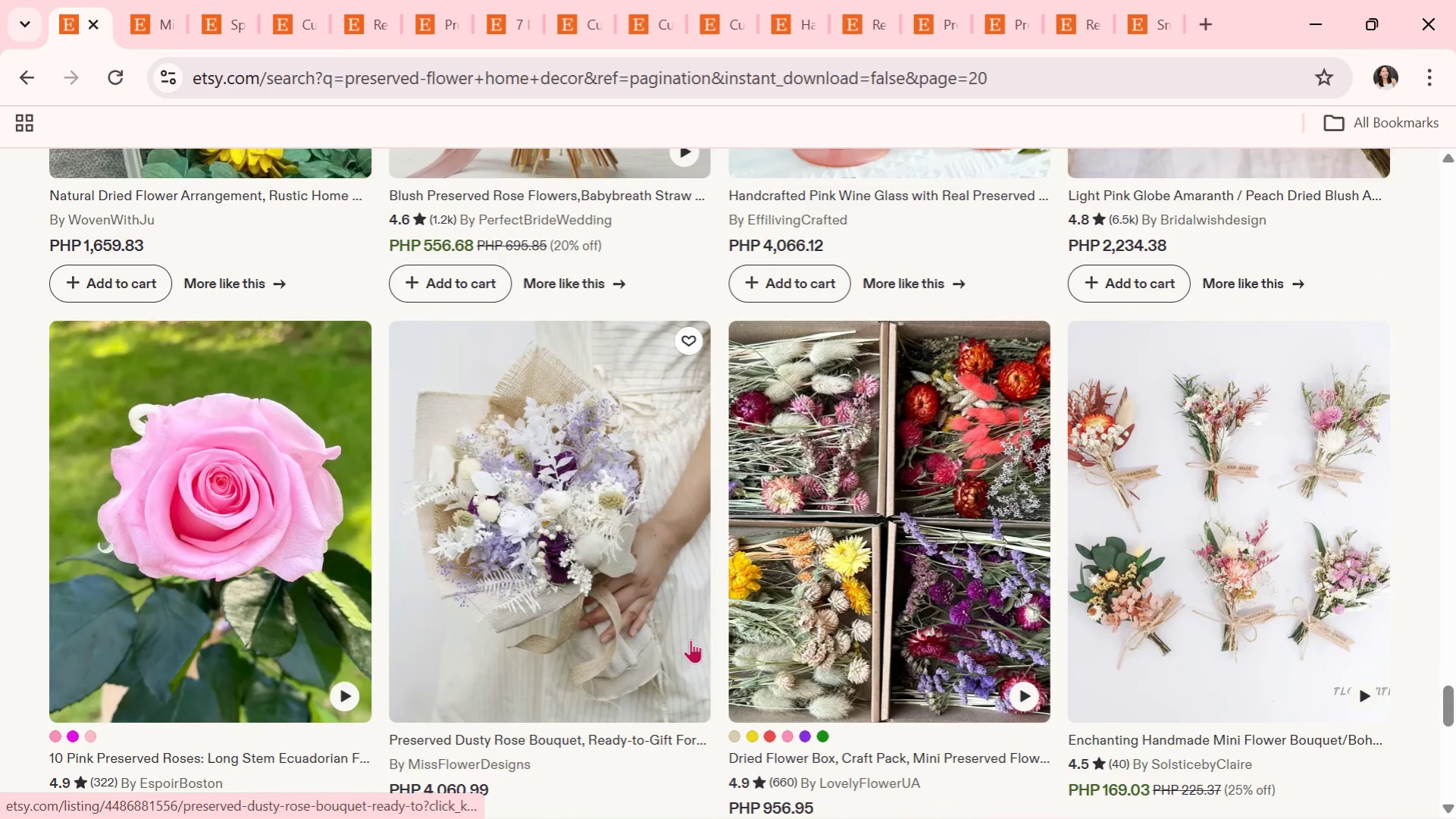 
scroll: coordinate [690, 639], scroll_direction: down, amount: 5.0
 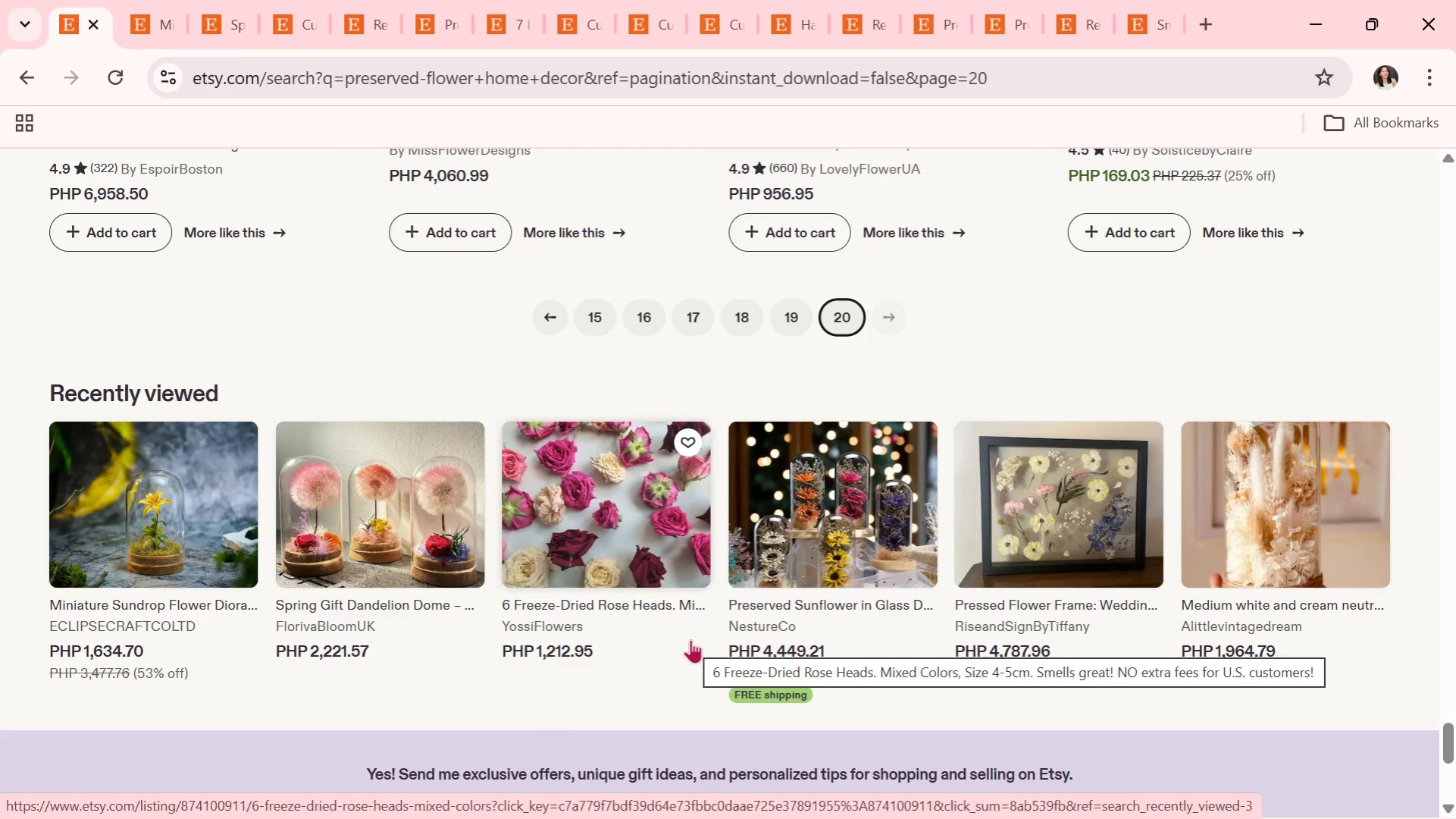 
left_click([812, 545])
 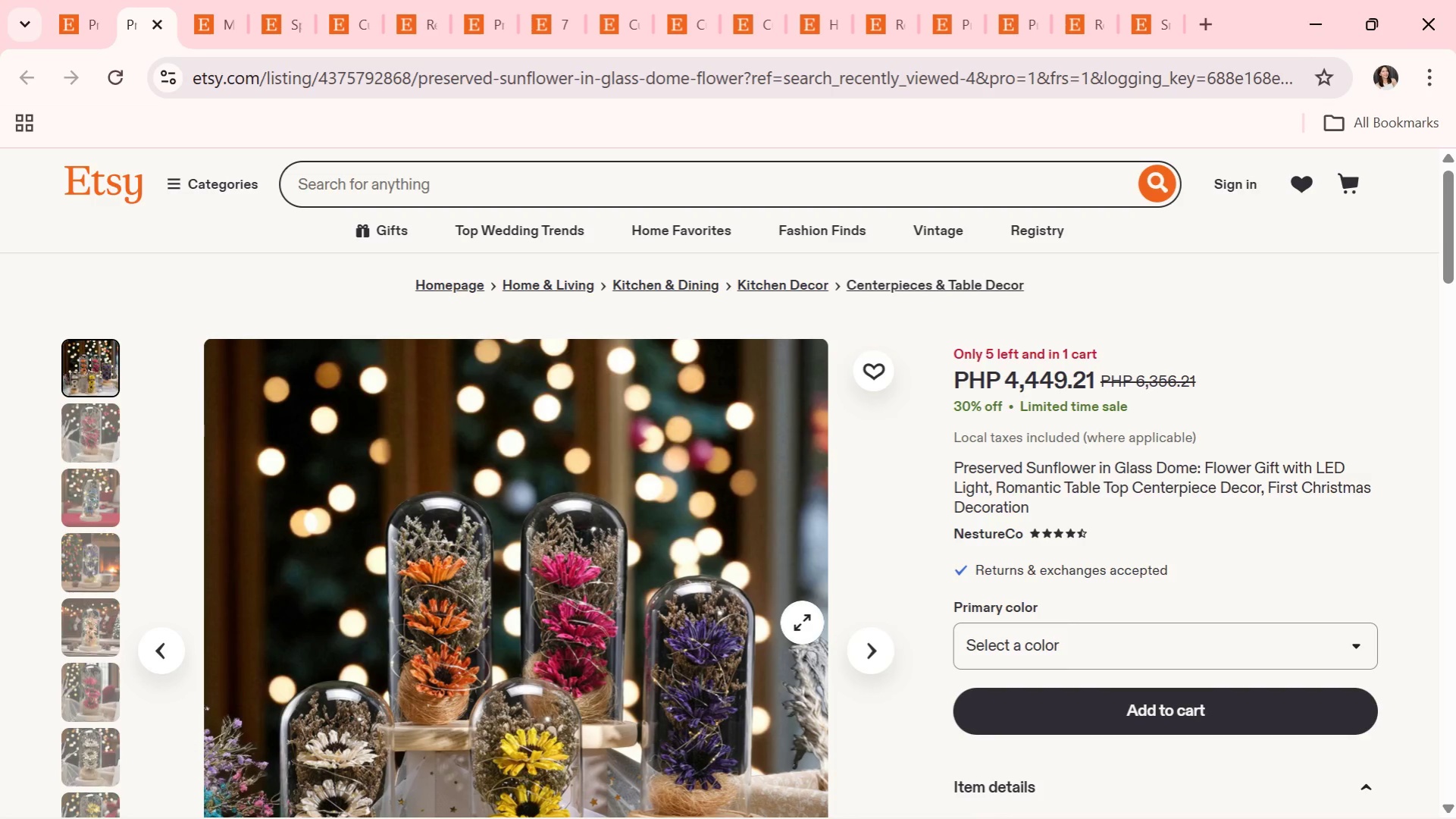 
wait(12.19)
 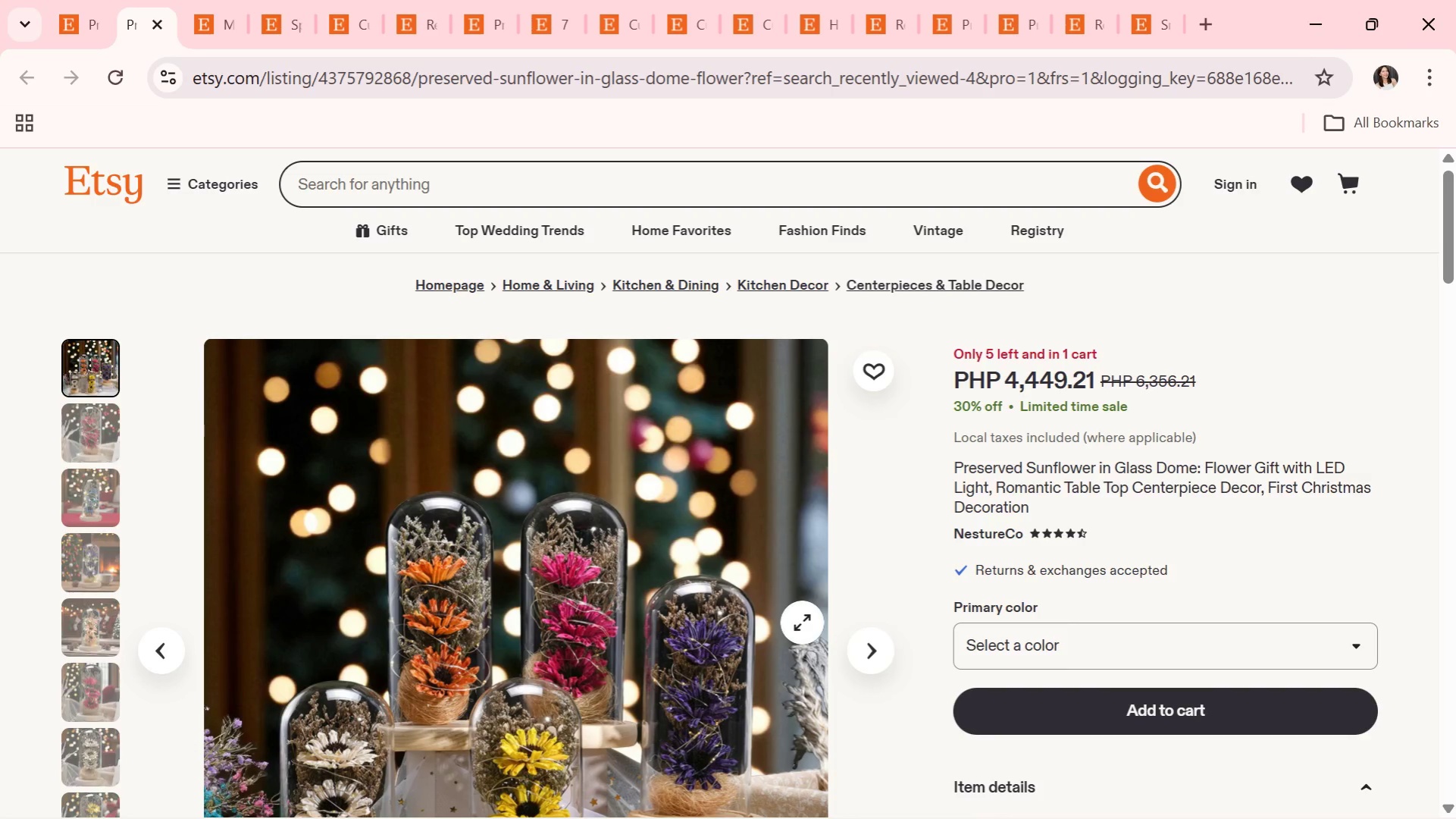 
scroll: coordinate [803, 630], scroll_direction: down, amount: 2.0
 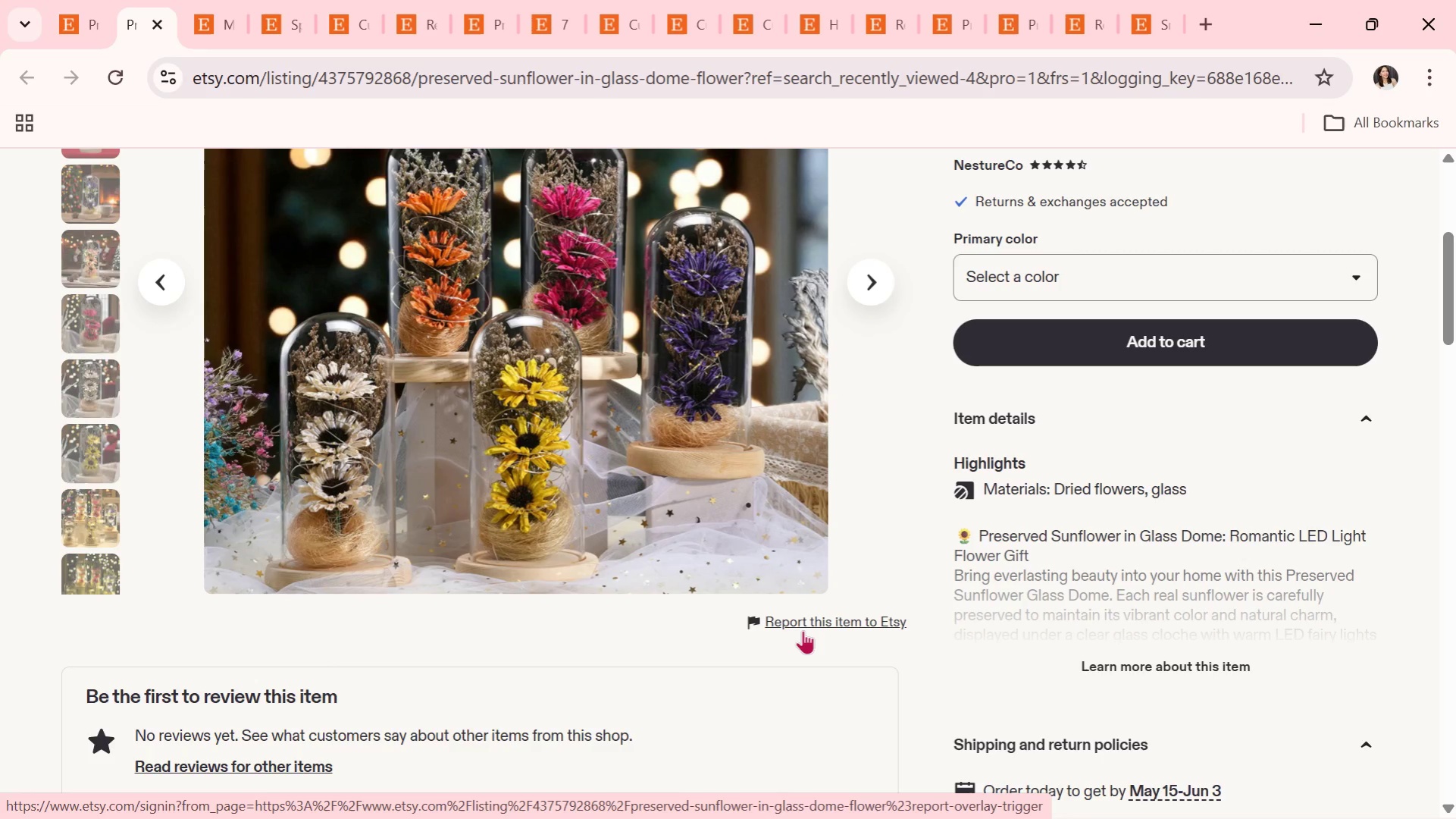 
wait(15.17)
 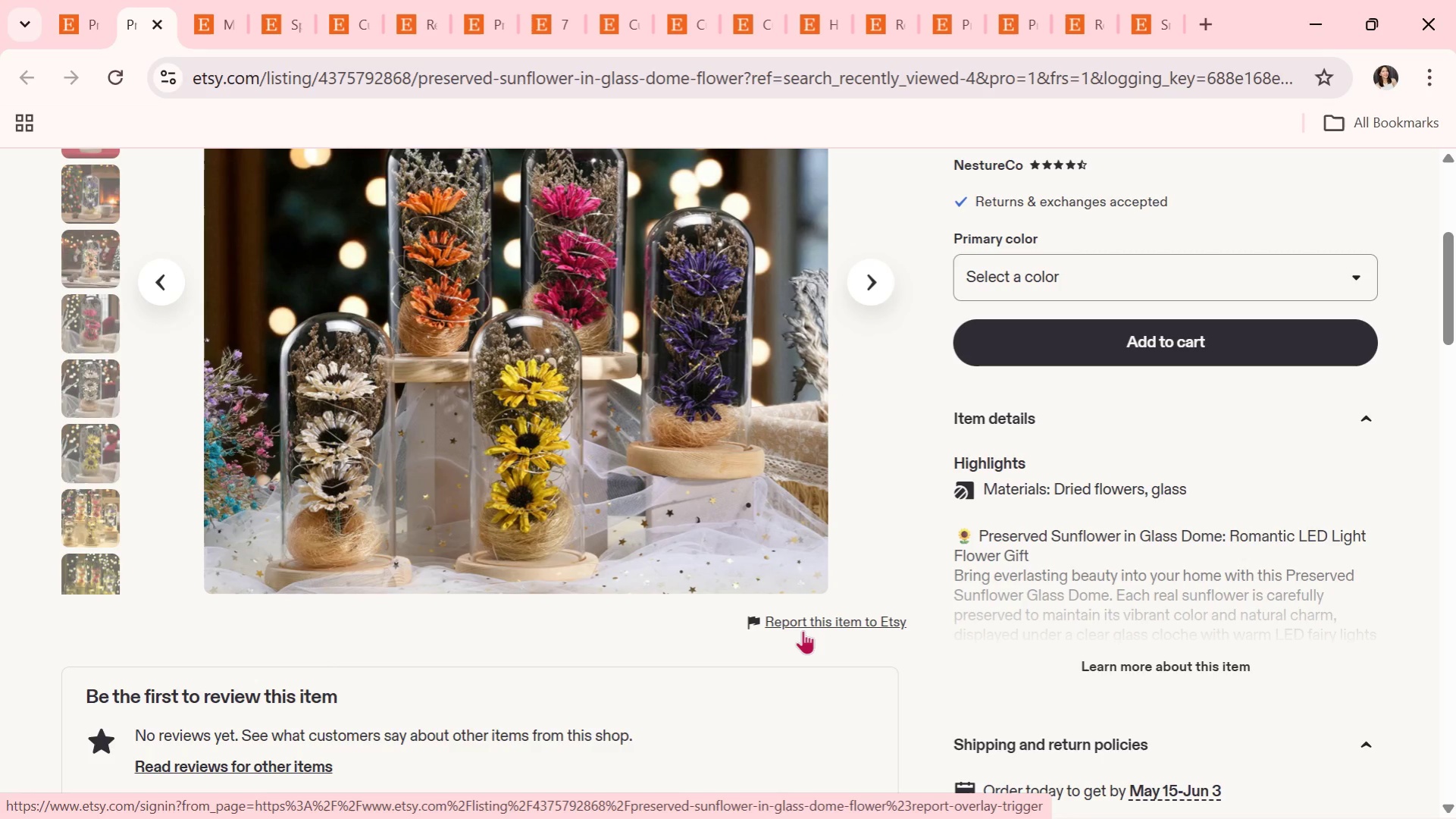 
scroll: coordinate [797, 626], scroll_direction: up, amount: 1.0
 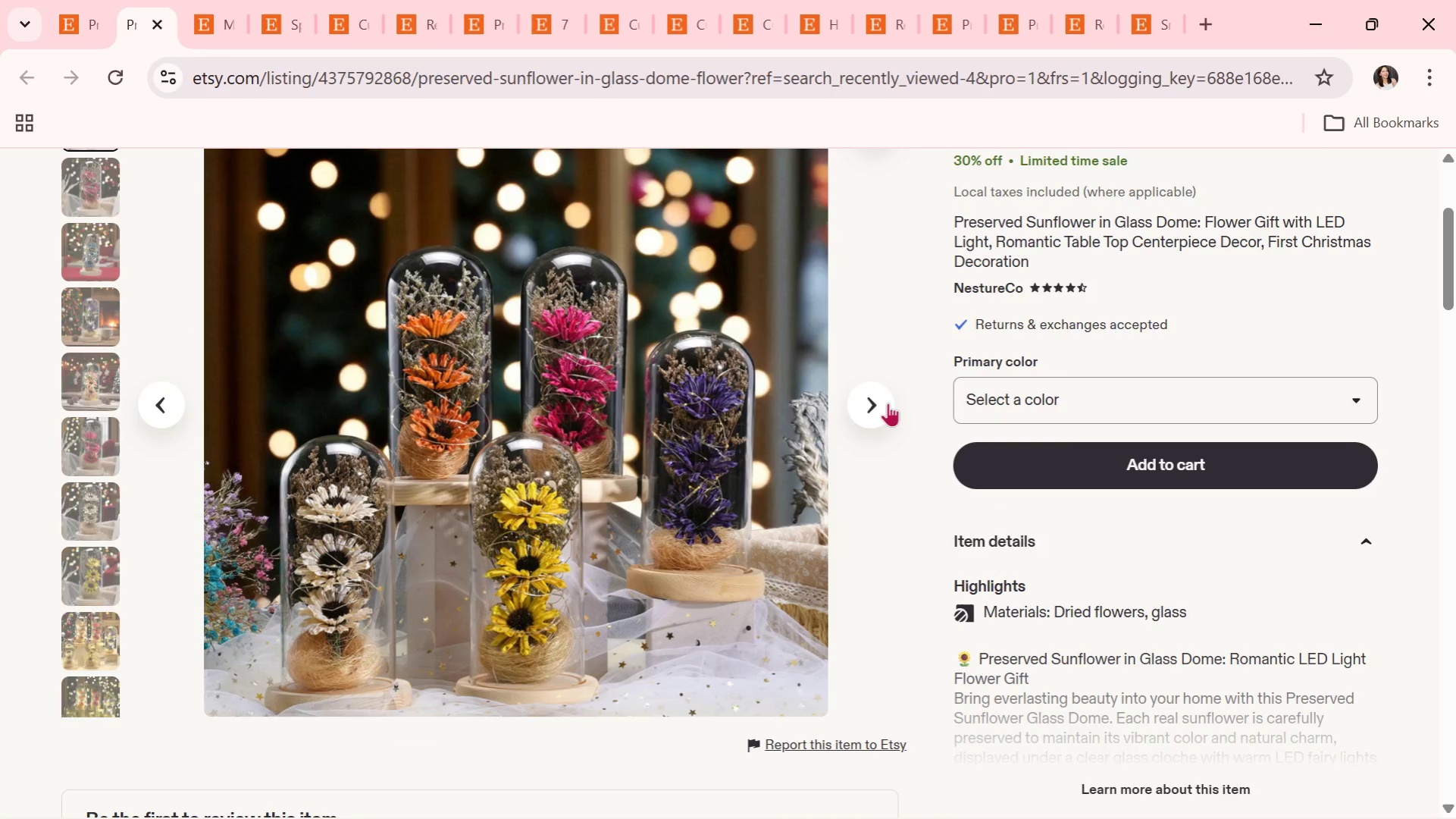 
left_click([873, 400])
 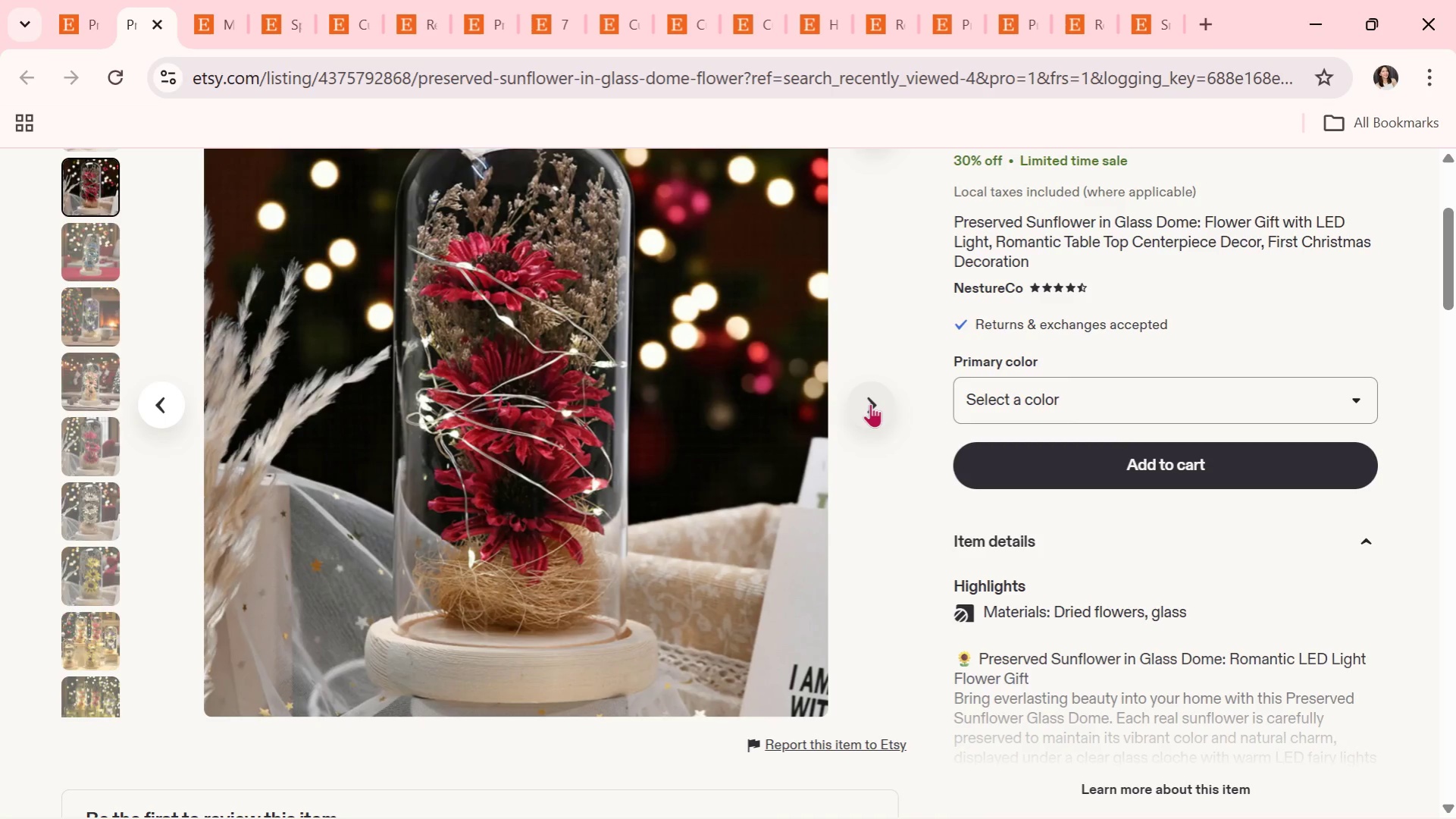 
left_click([870, 403])
 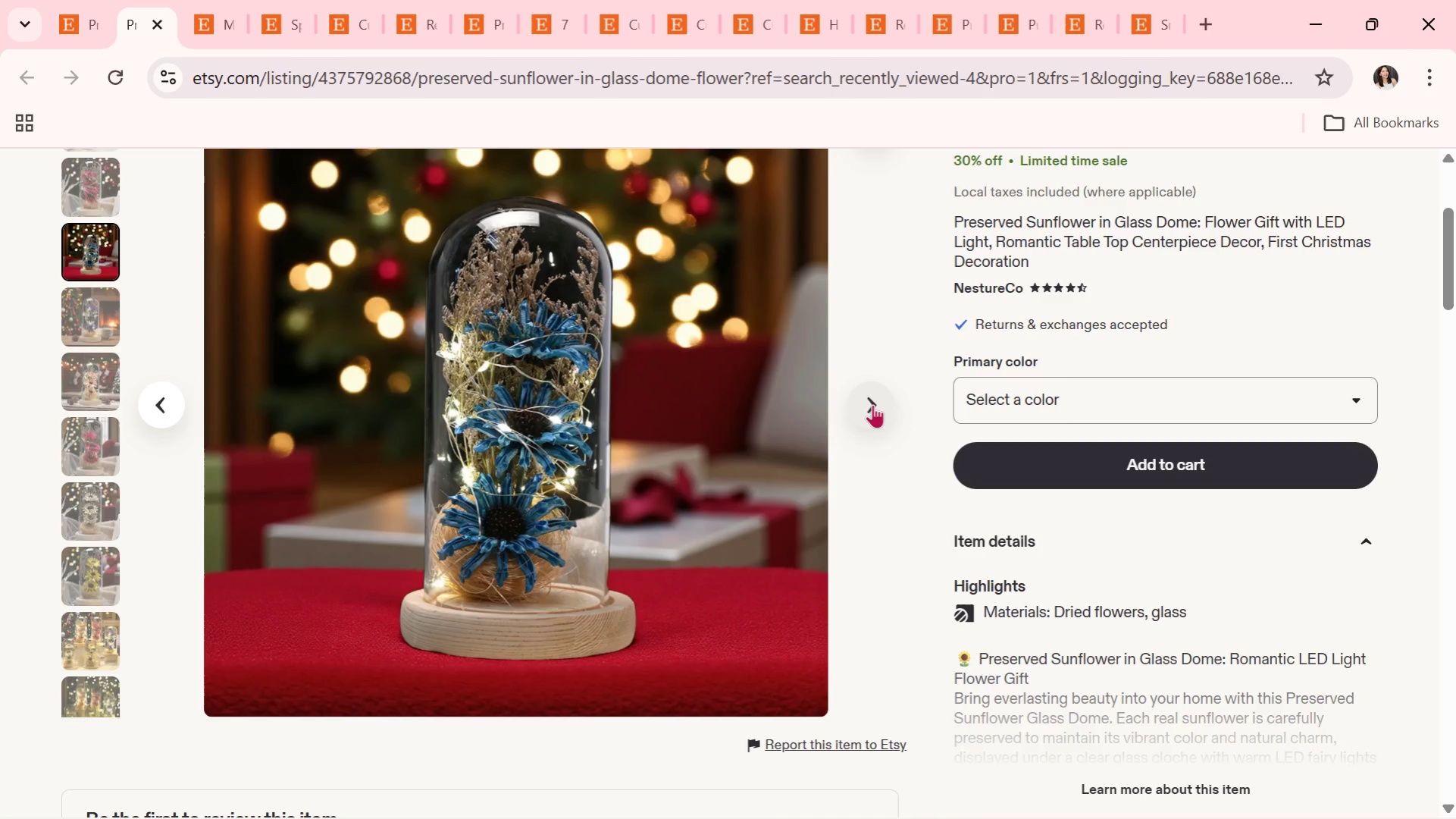 
left_click([872, 404])
 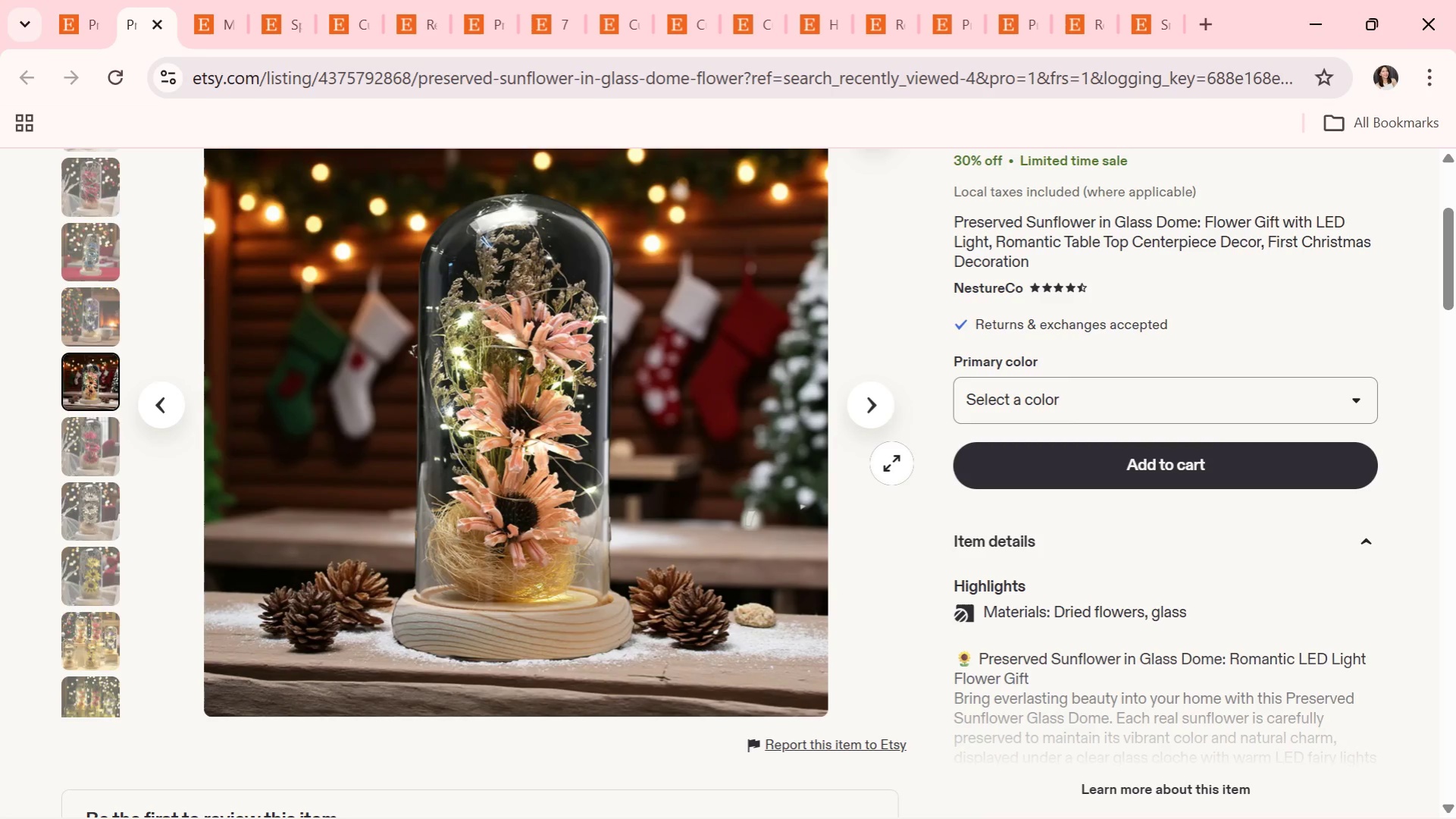 
wait(23.11)
 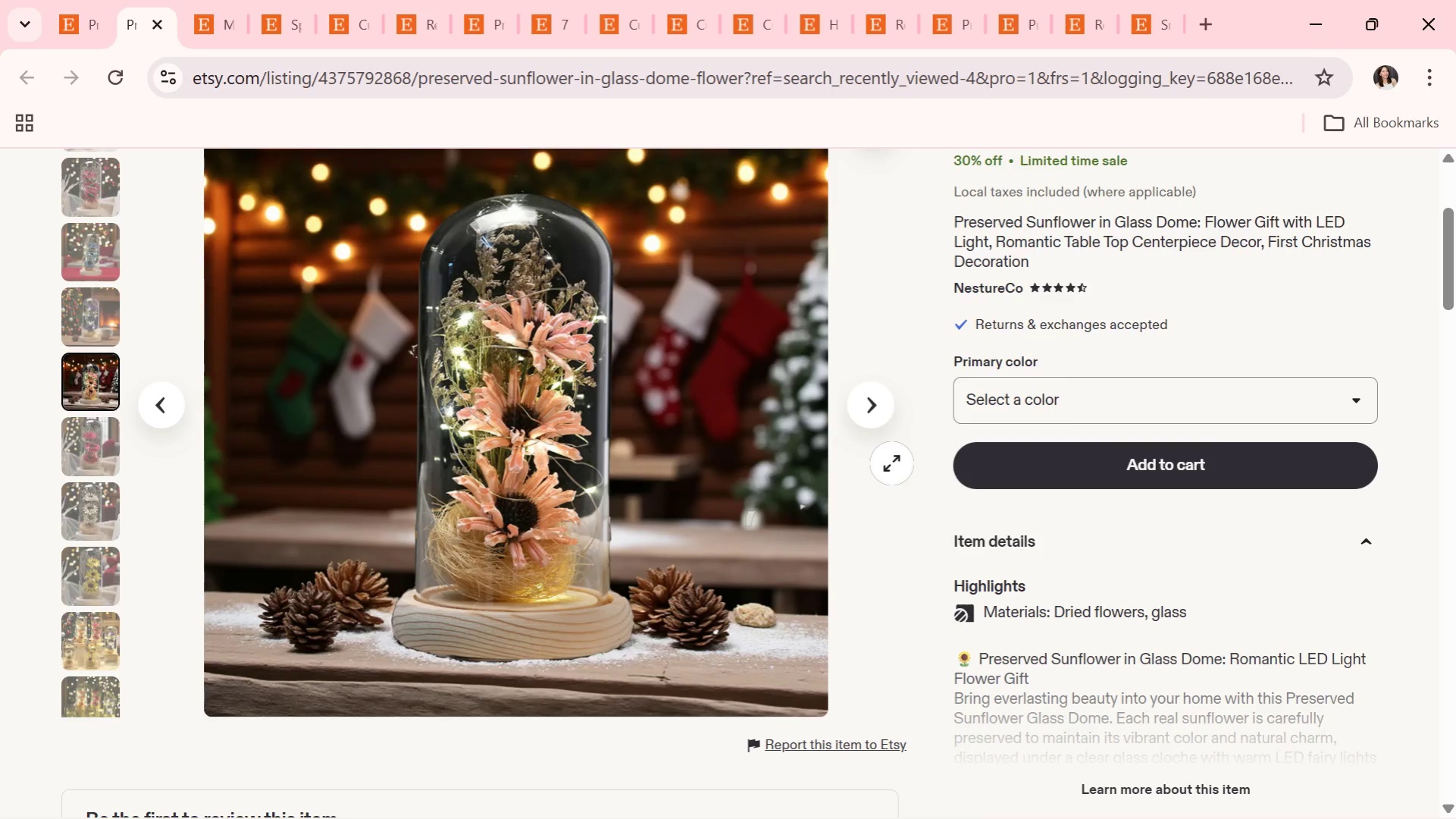 
left_click([856, 410])
 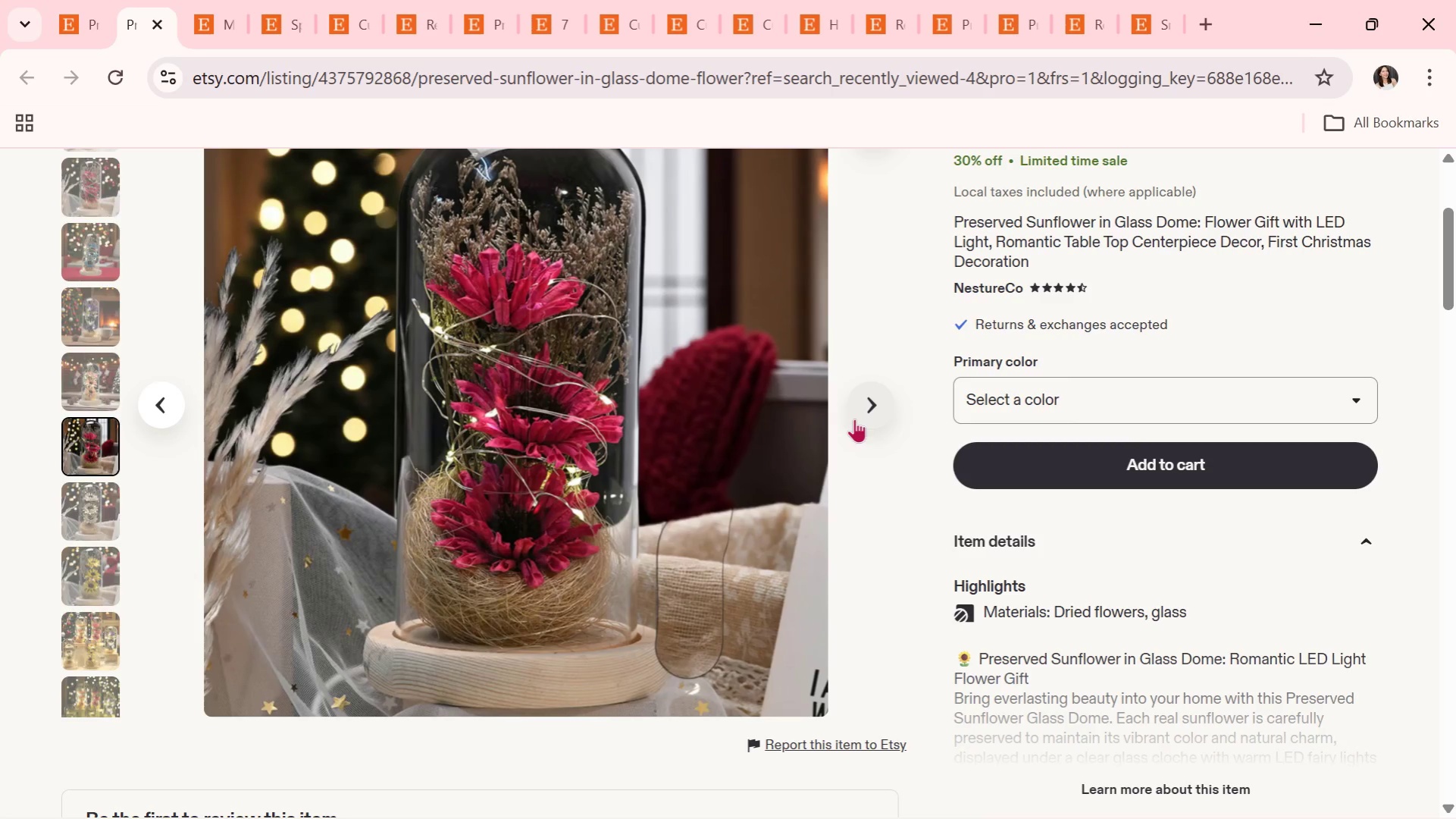 
wait(12.83)
 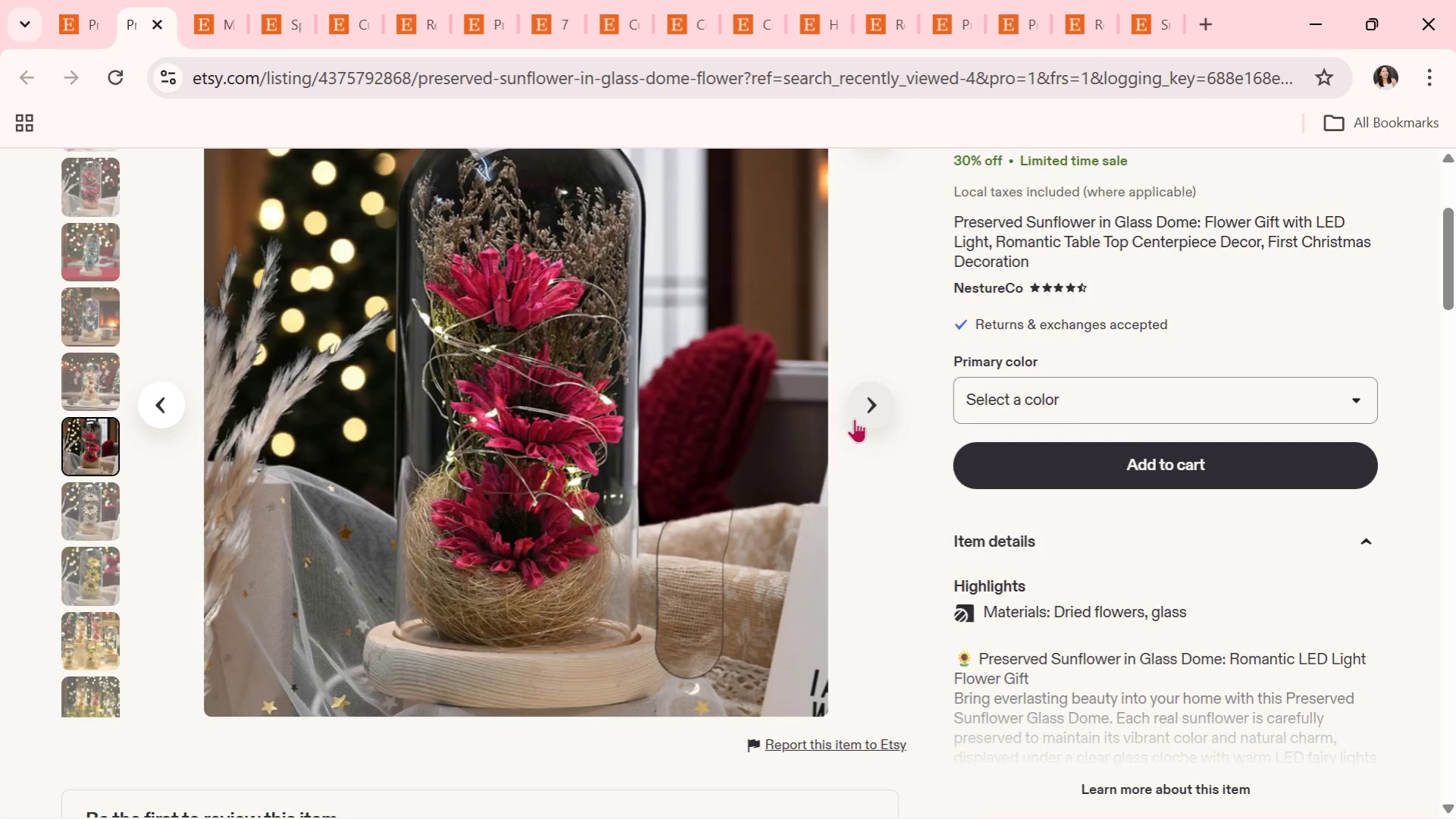 
left_click([866, 406])
 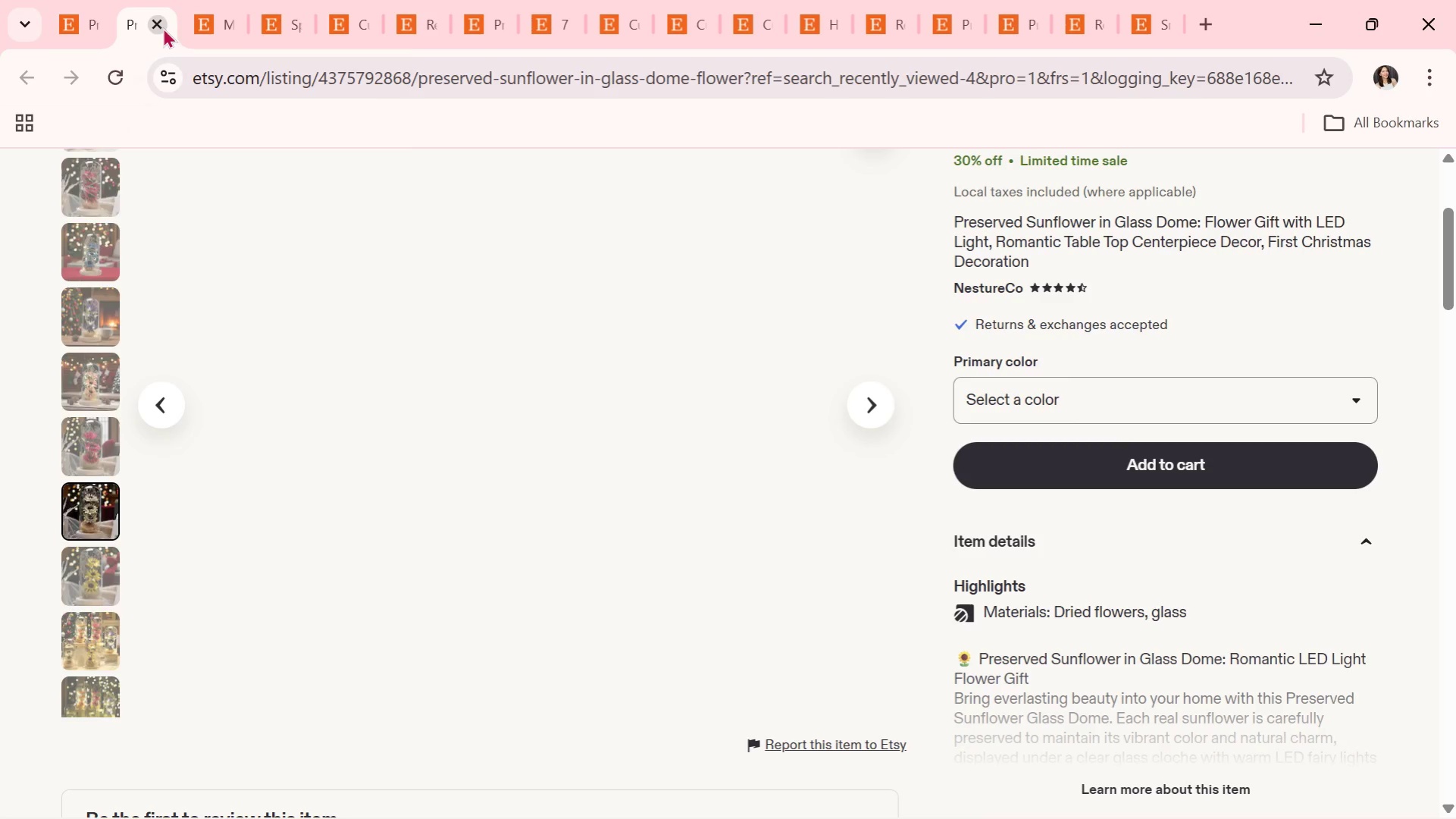 
mouse_move([296, 133])
 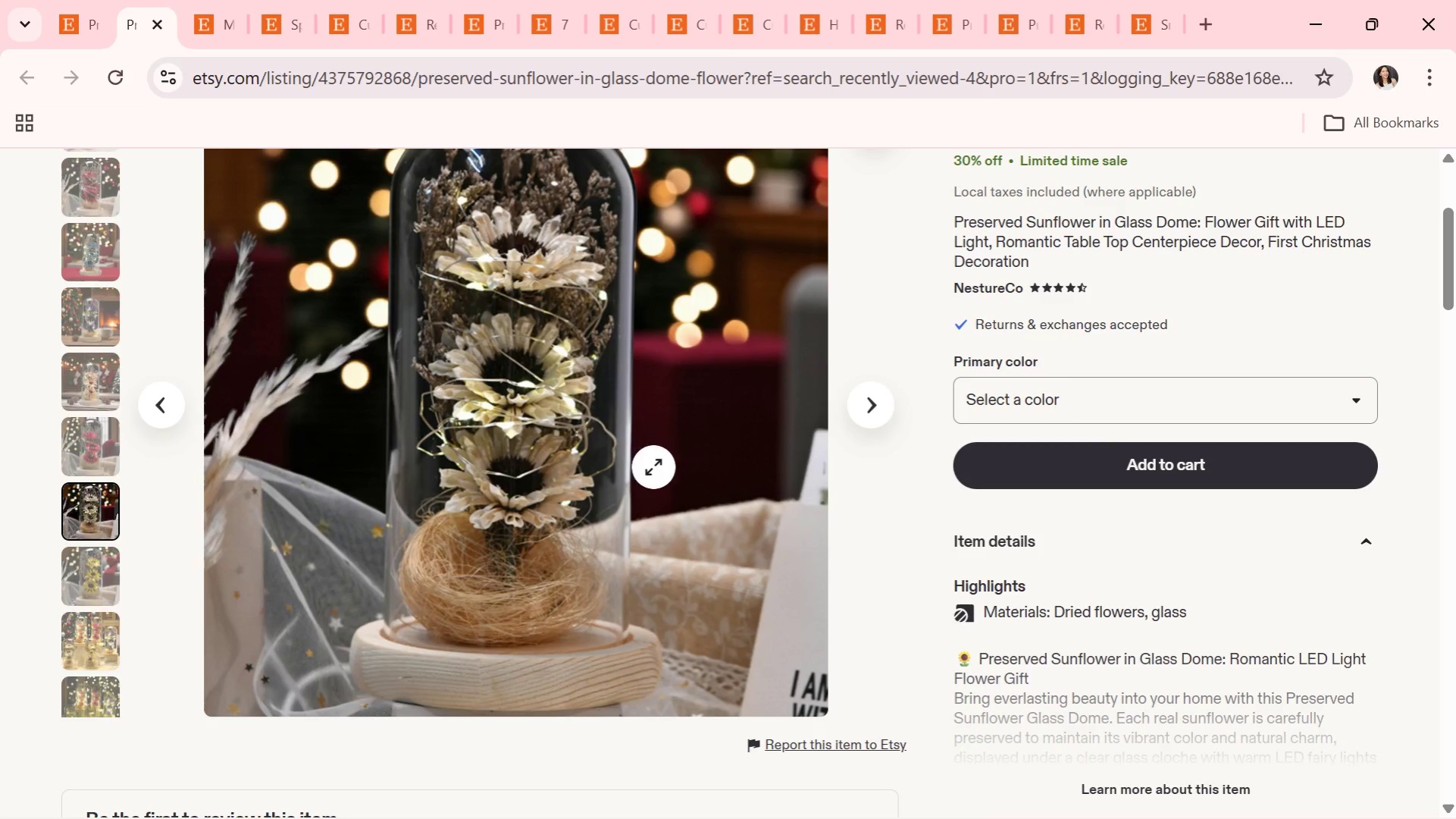 
left_click([875, 418])
 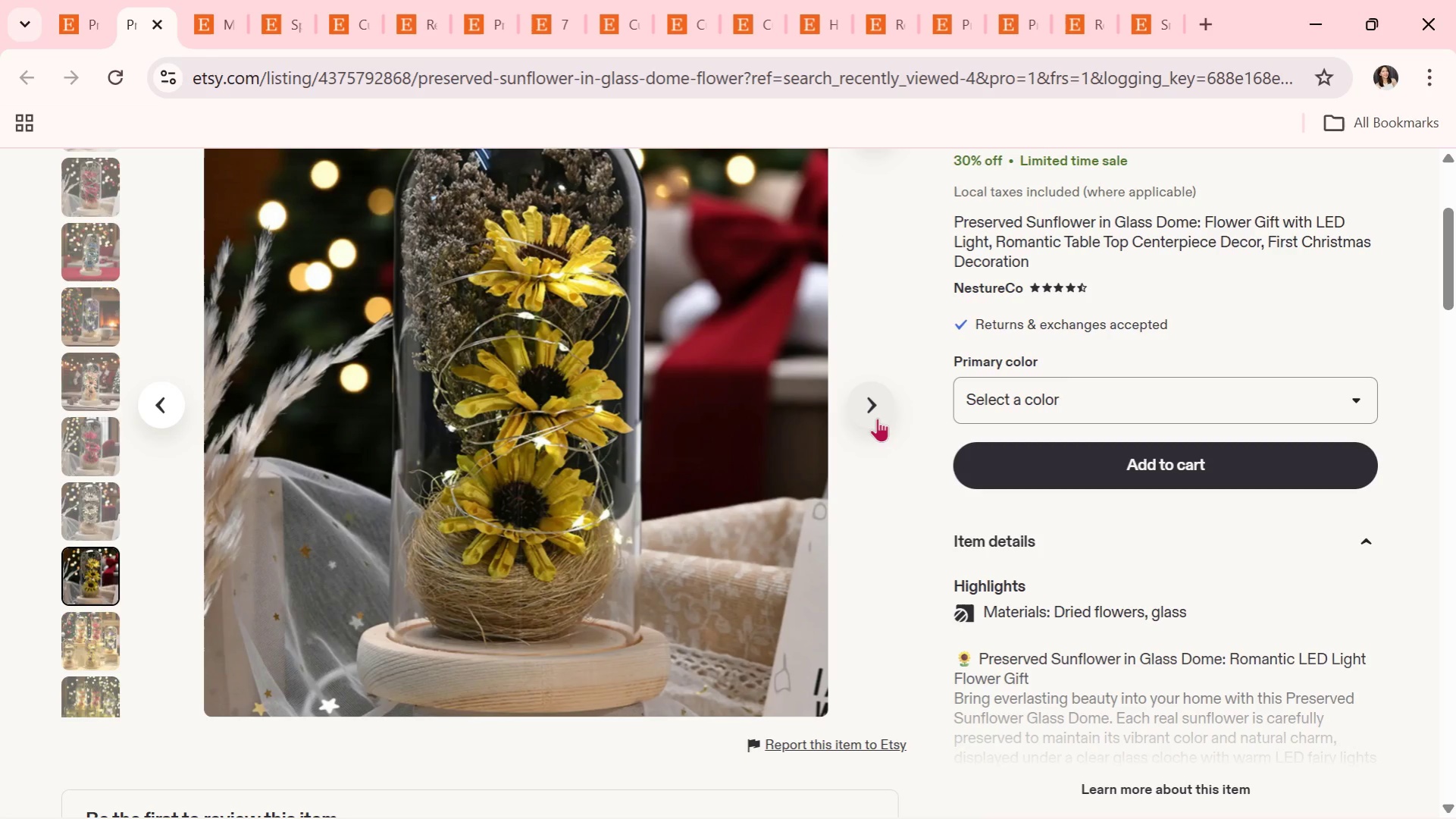 
wait(17.11)
 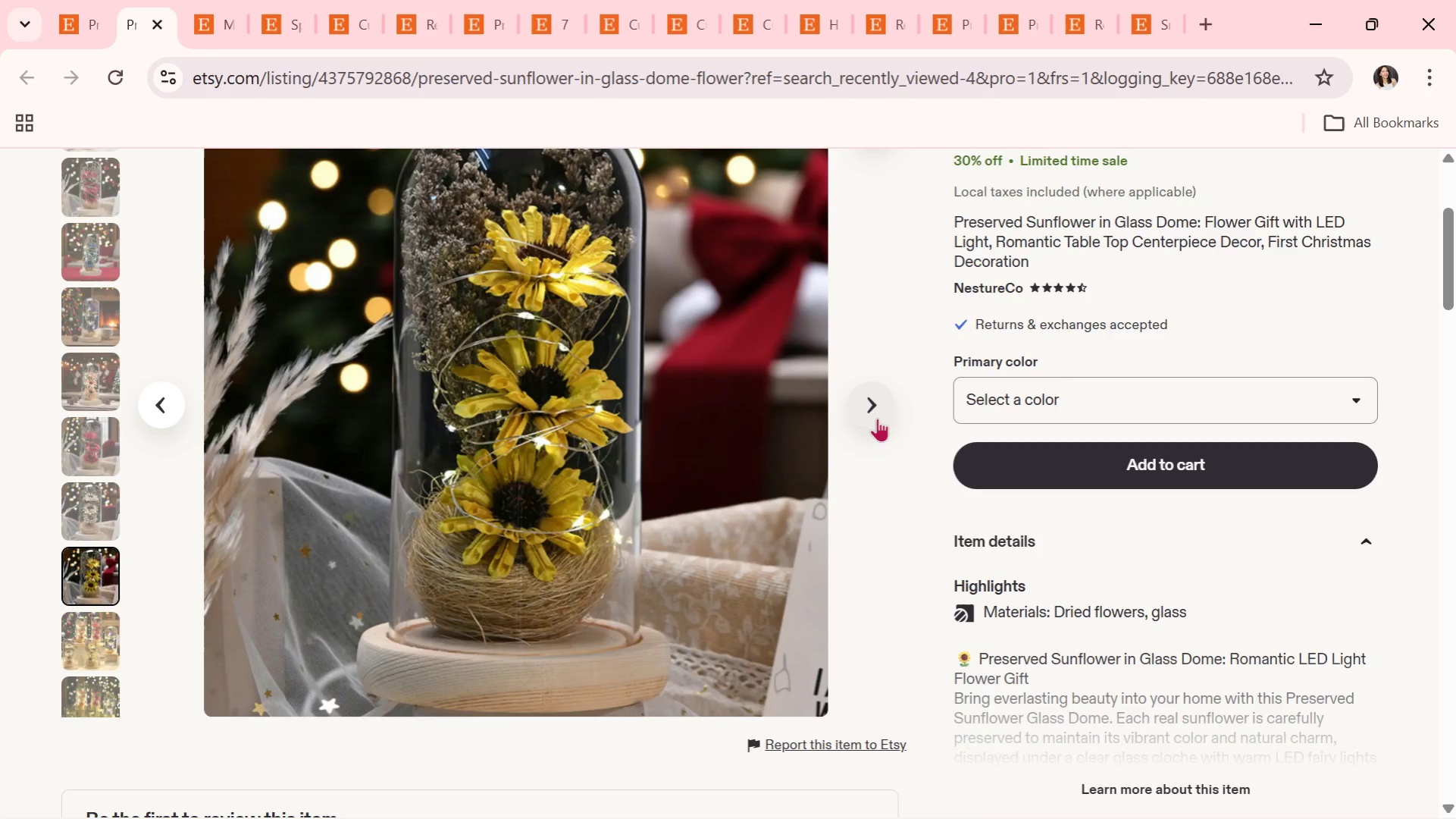 
left_click([877, 418])
 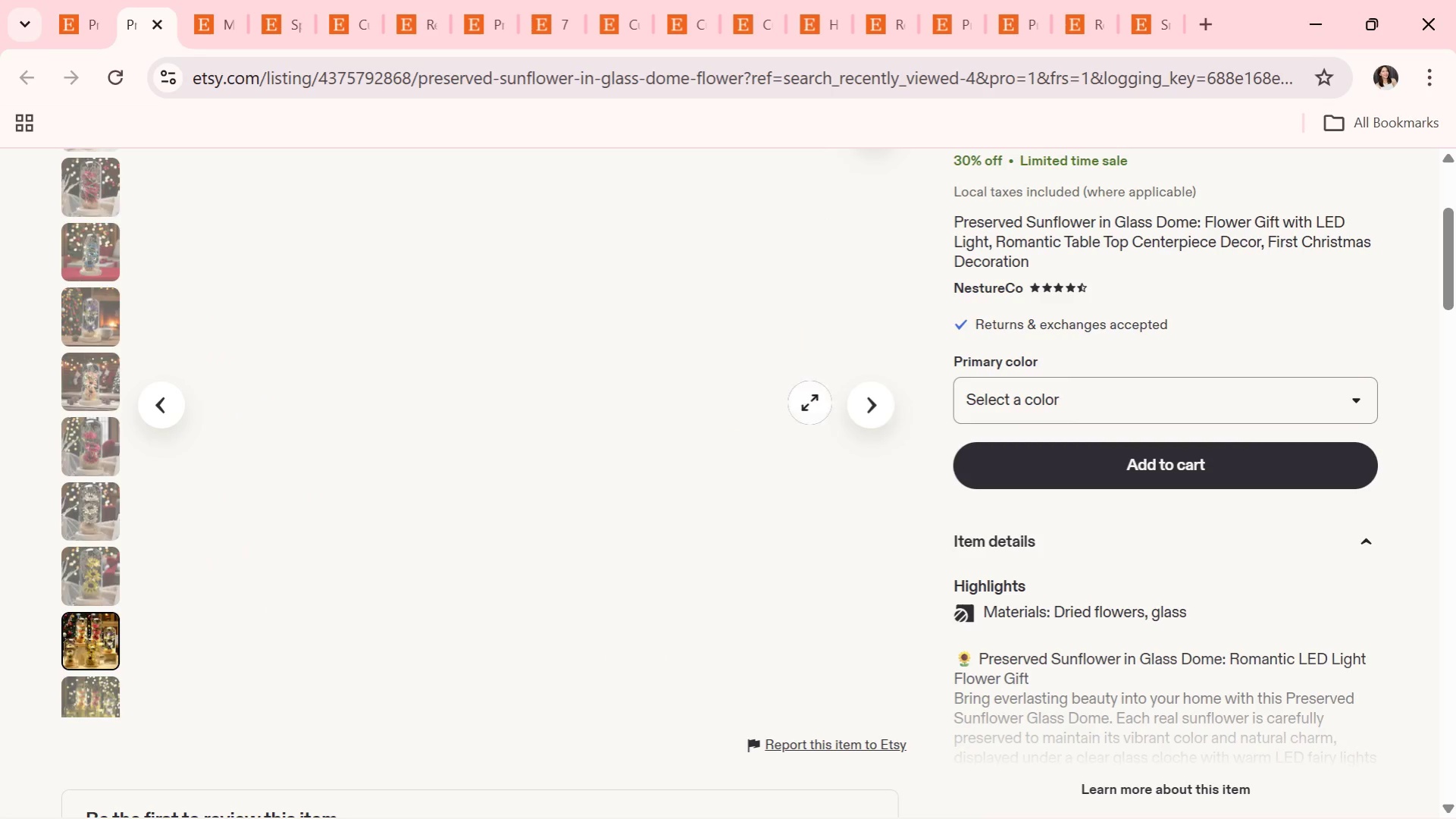 
left_click([209, 0])
 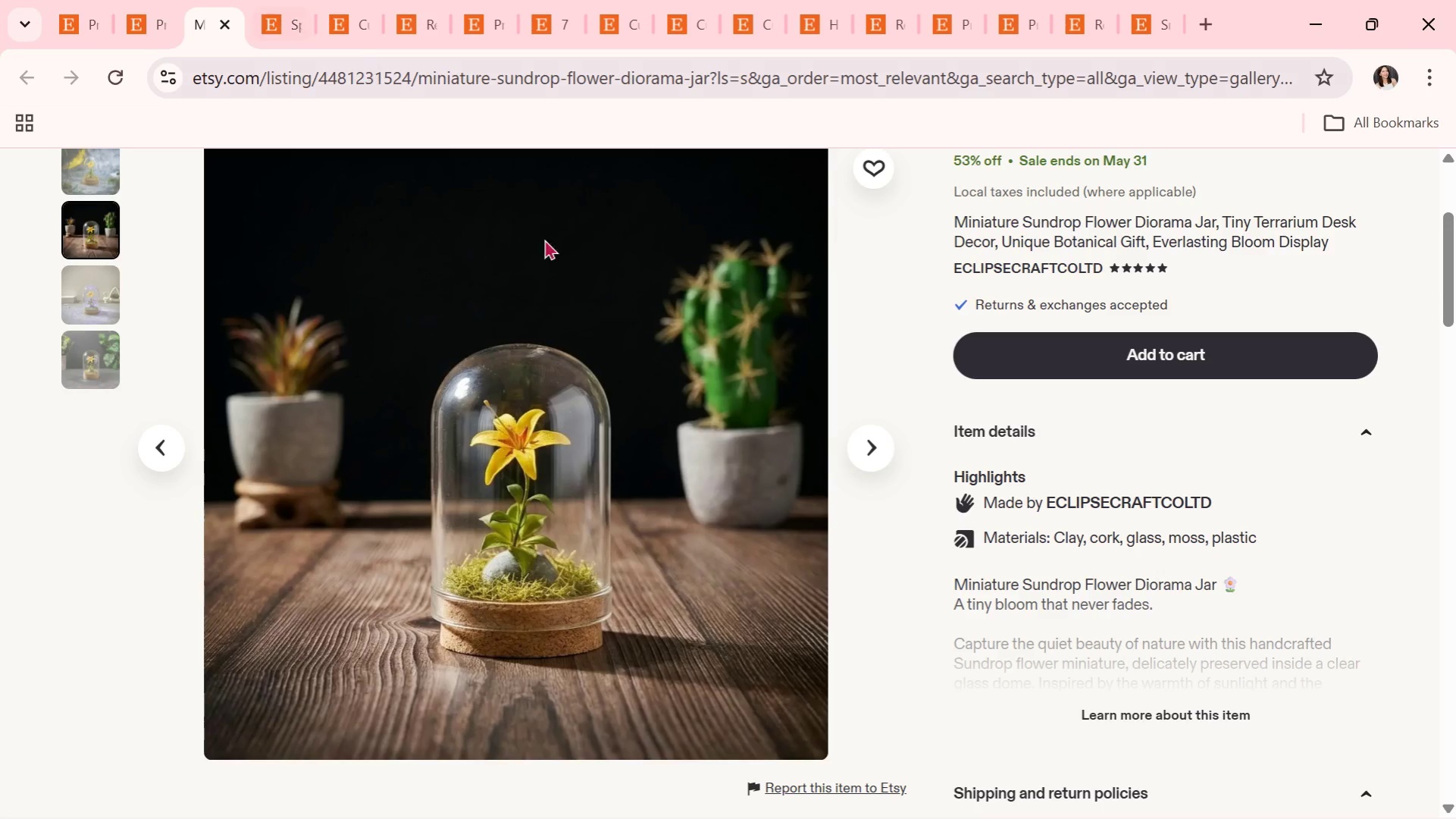 
mouse_move([702, 472])
 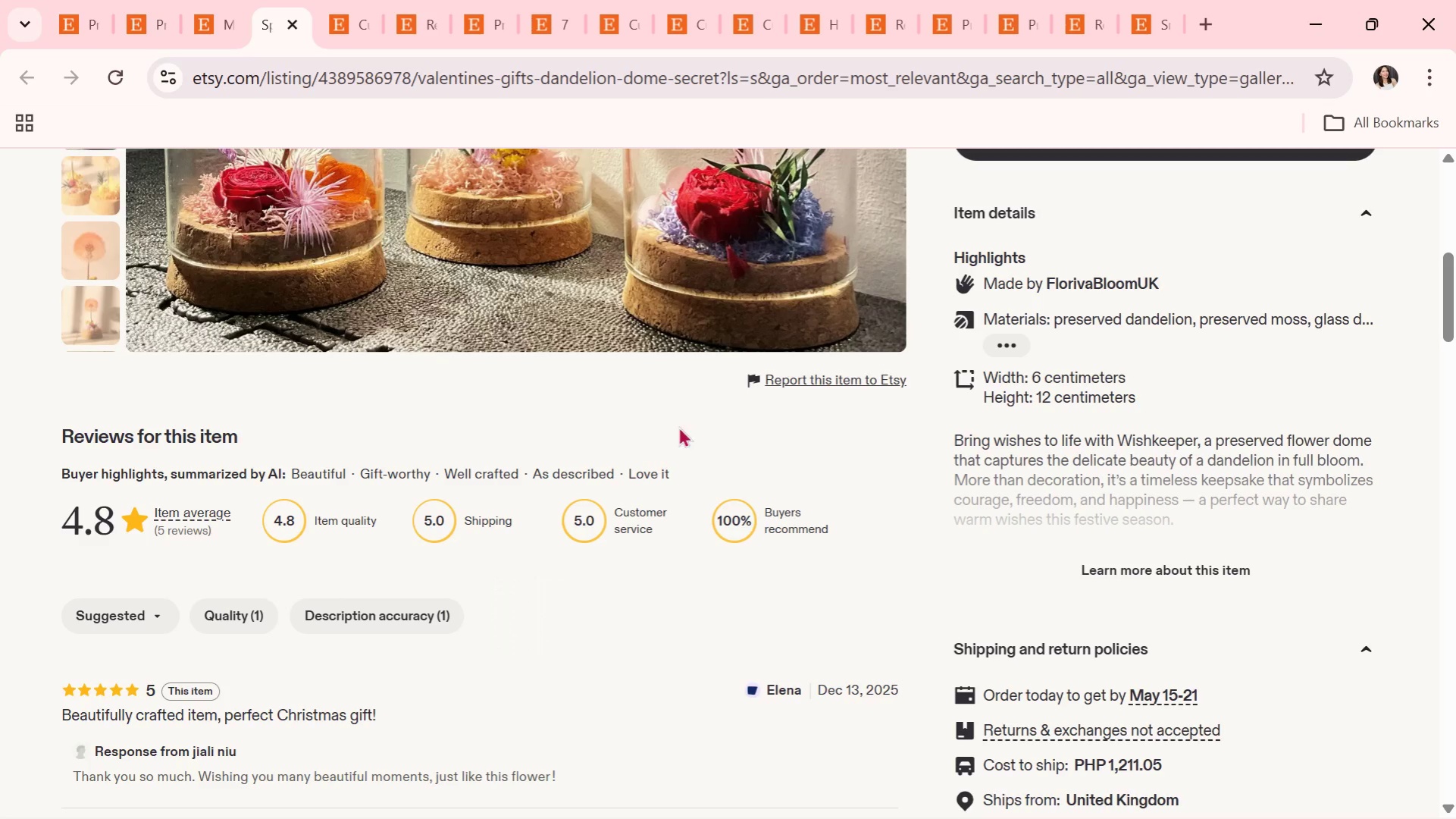 
wait(6.62)
 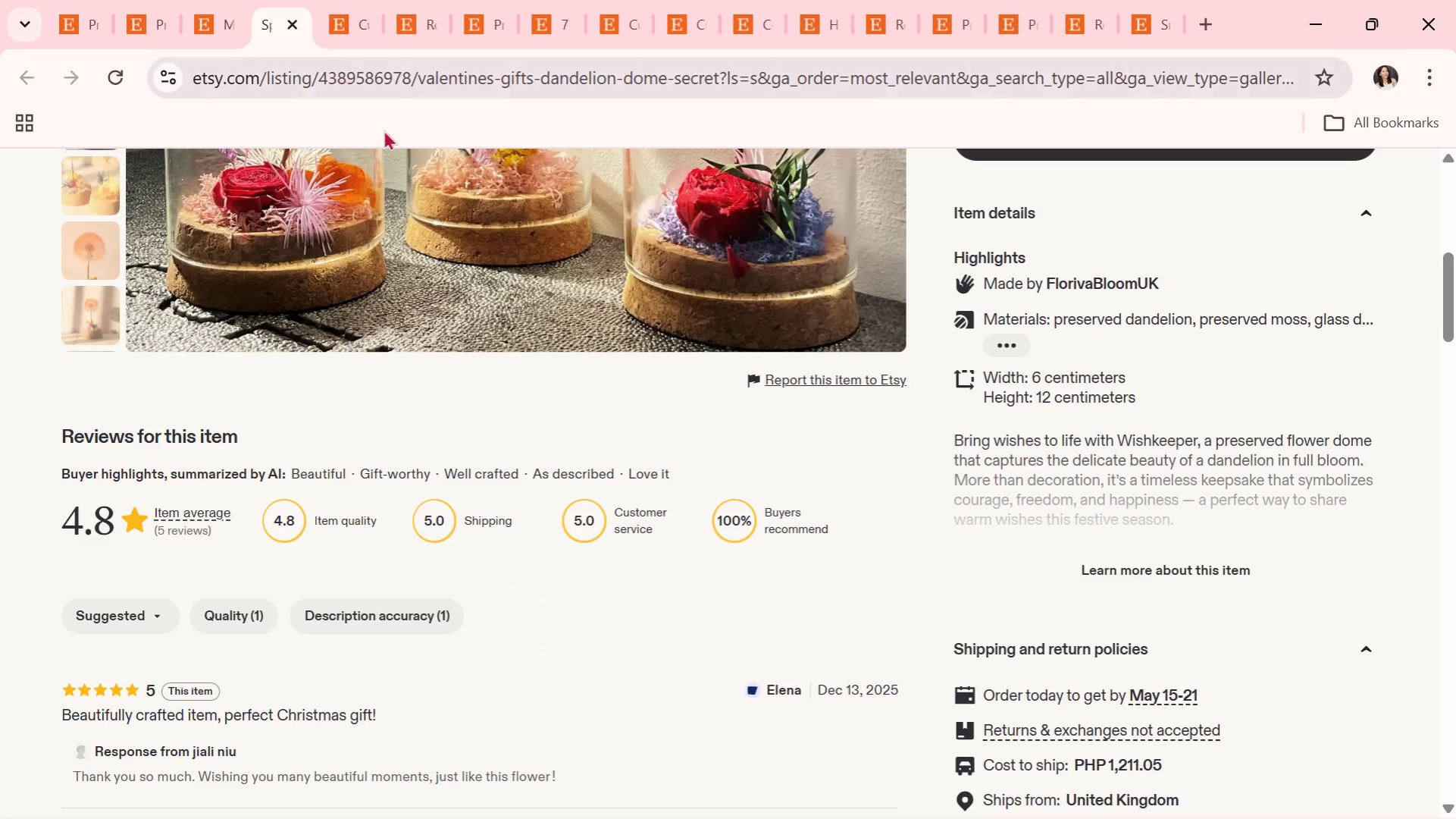 
scroll: coordinate [690, 519], scroll_direction: down, amount: 1.0
 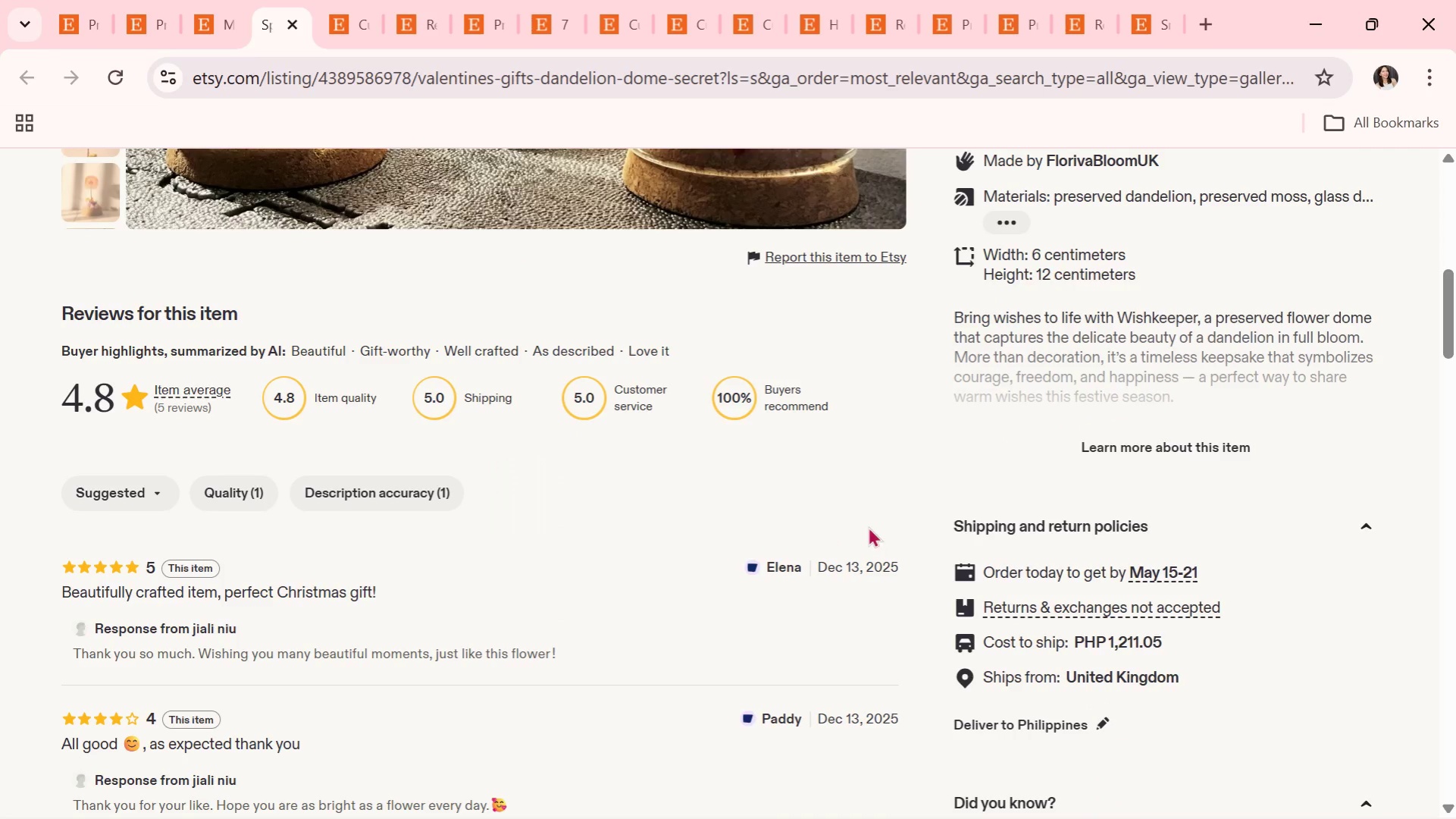 
scroll: coordinate [814, 452], scroll_direction: up, amount: 7.0
 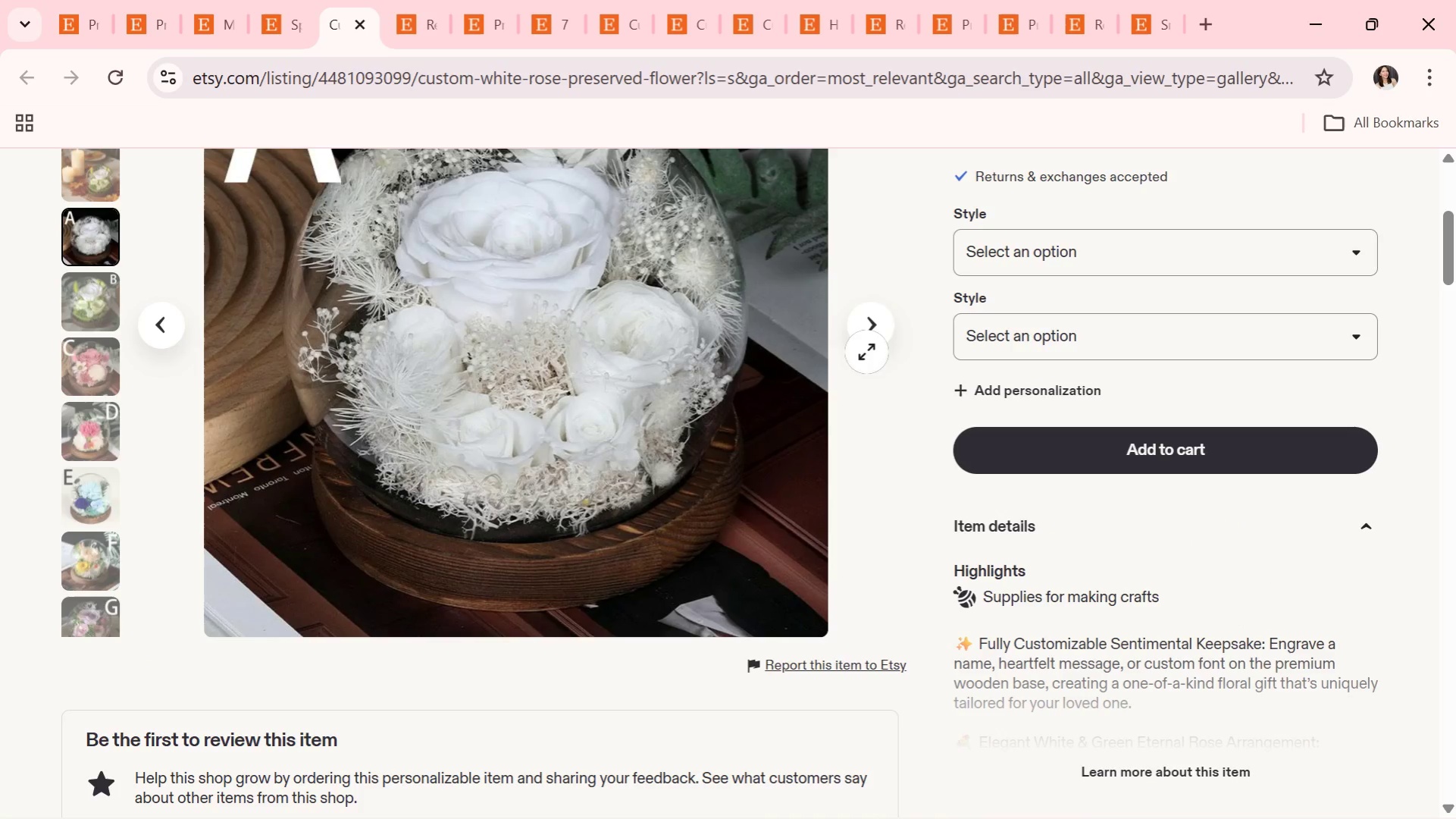 
left_click([870, 328])
 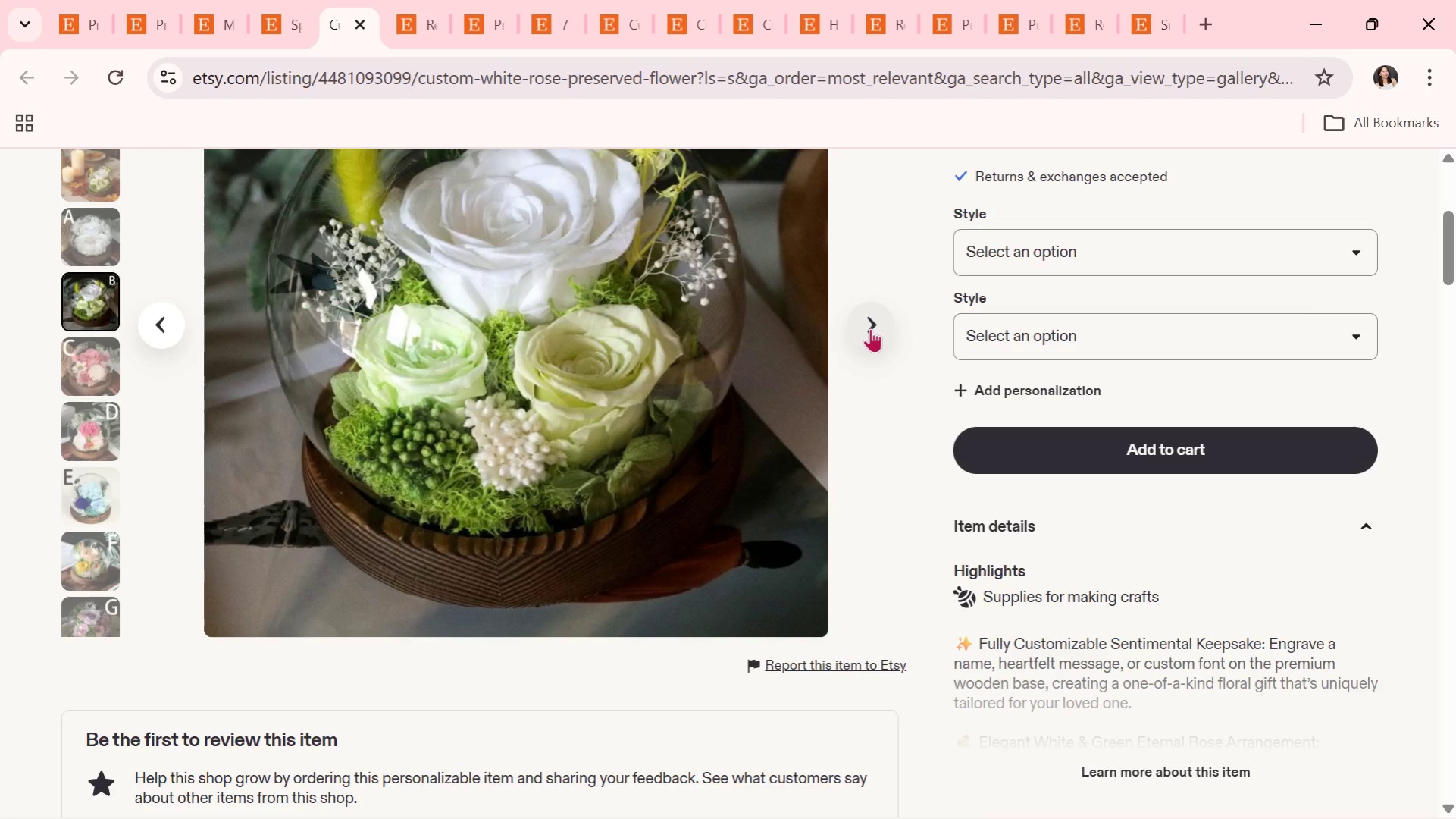 
left_click([870, 328])
 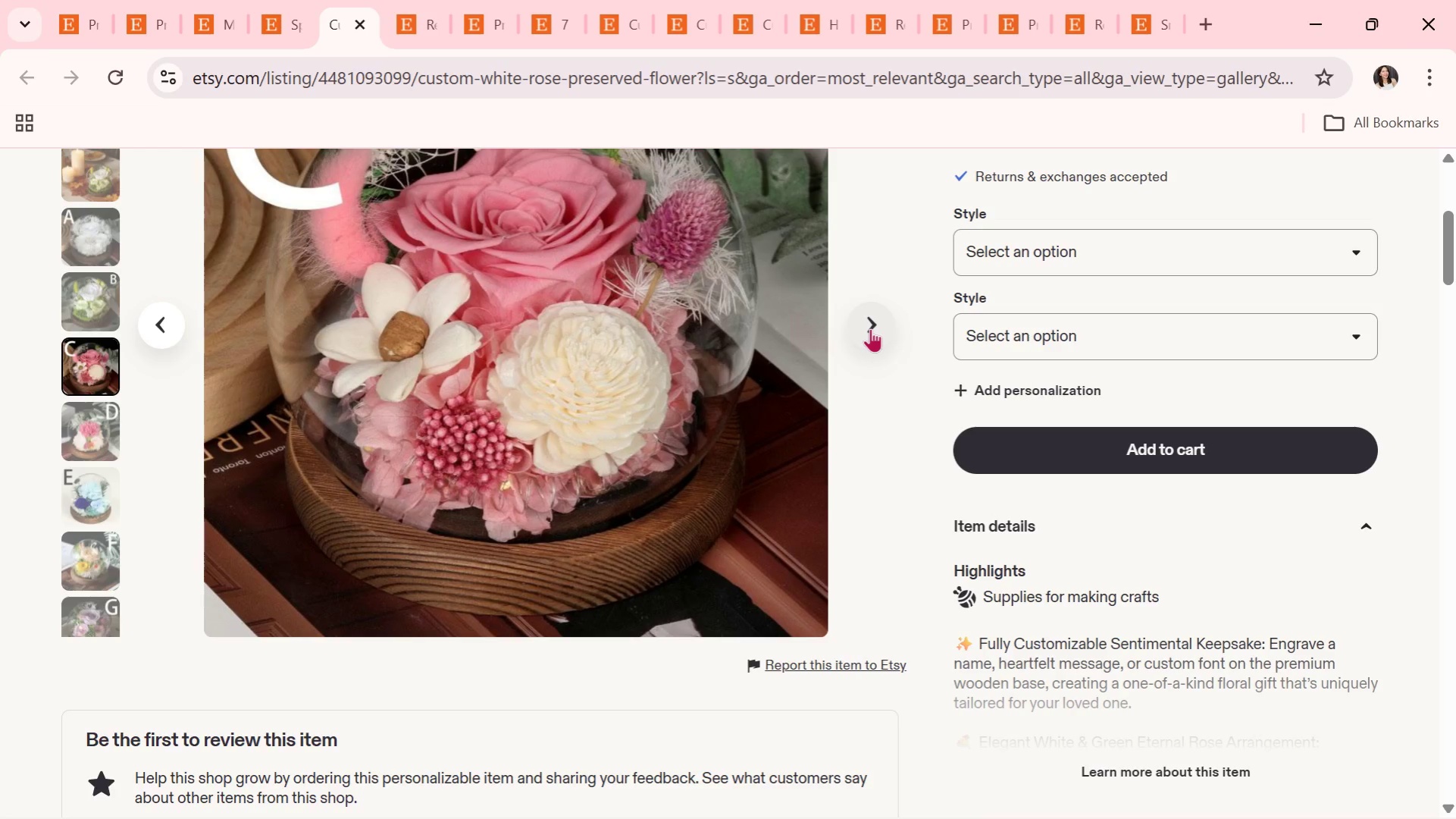 
left_click([870, 328])
 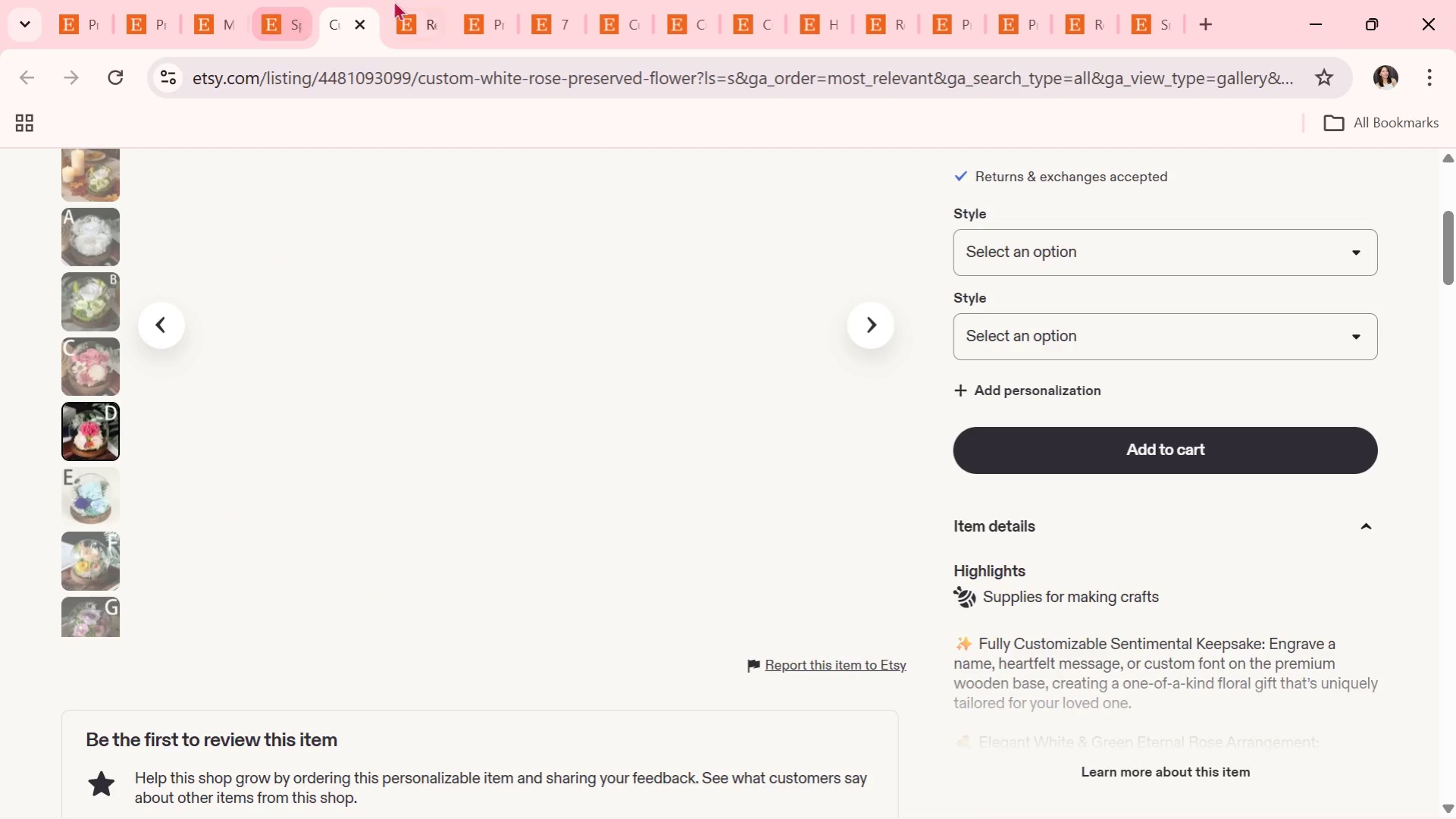 
left_click([398, 0])
 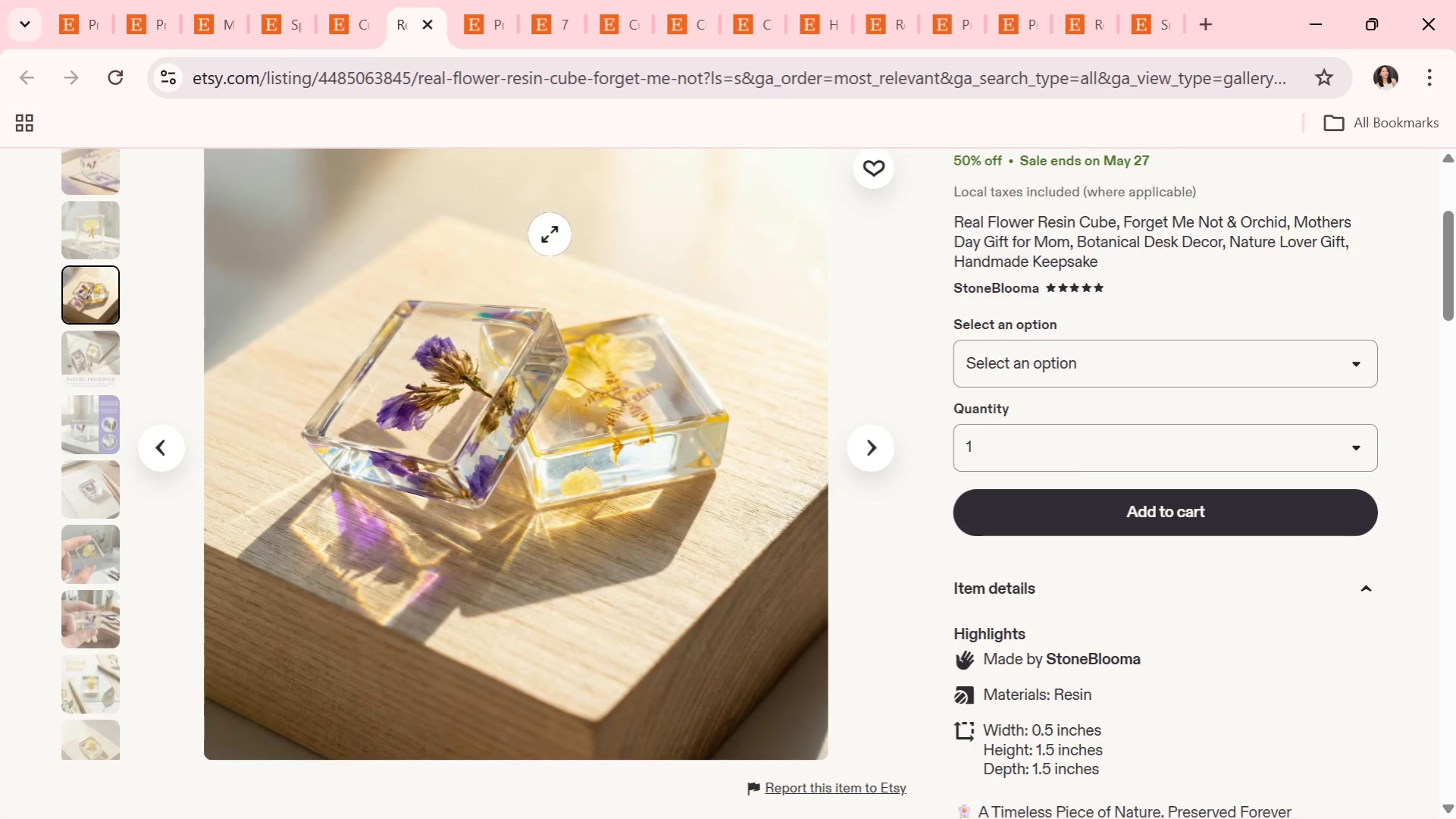 
wait(6.17)
 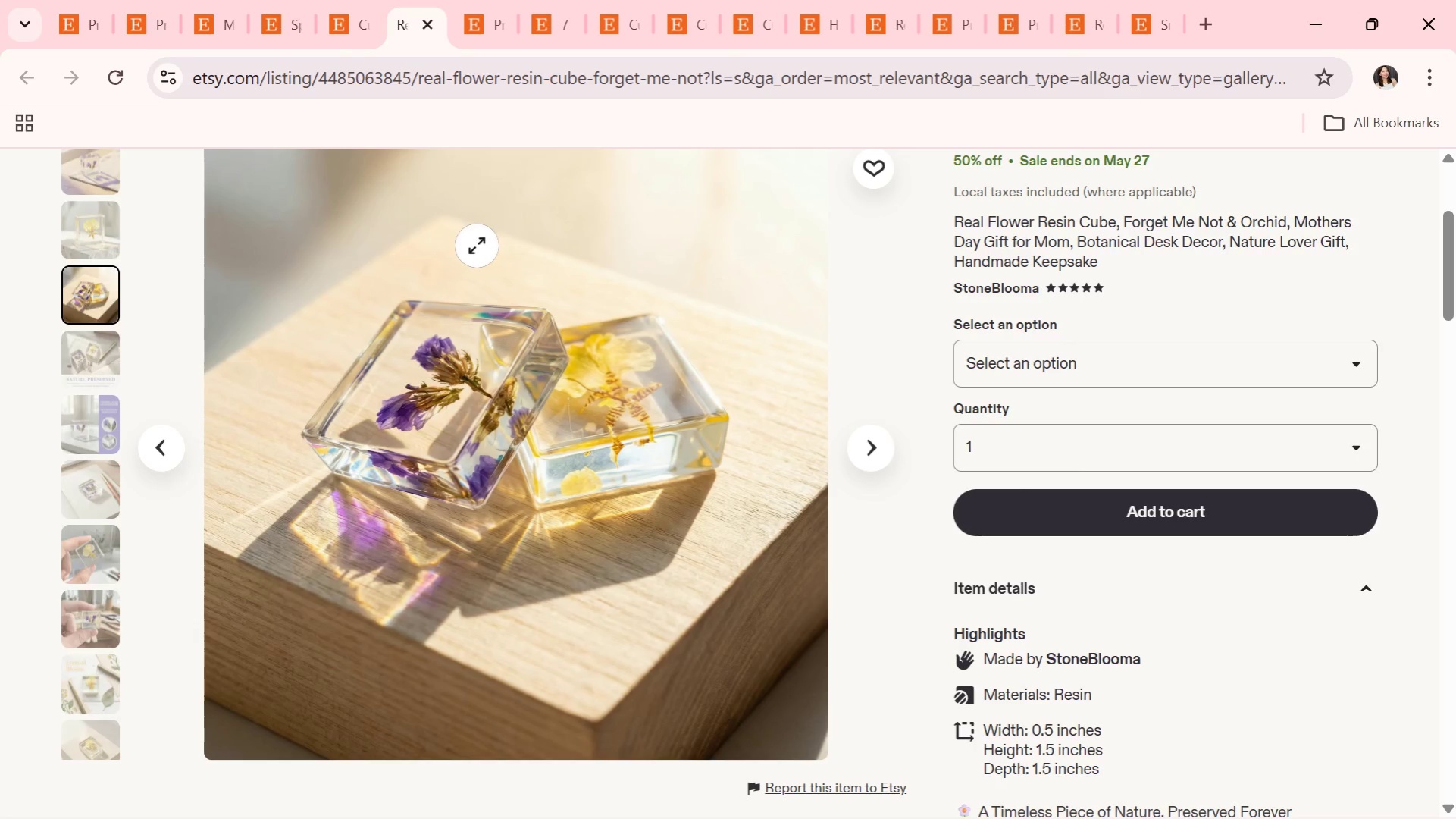 
left_click([881, 450])
 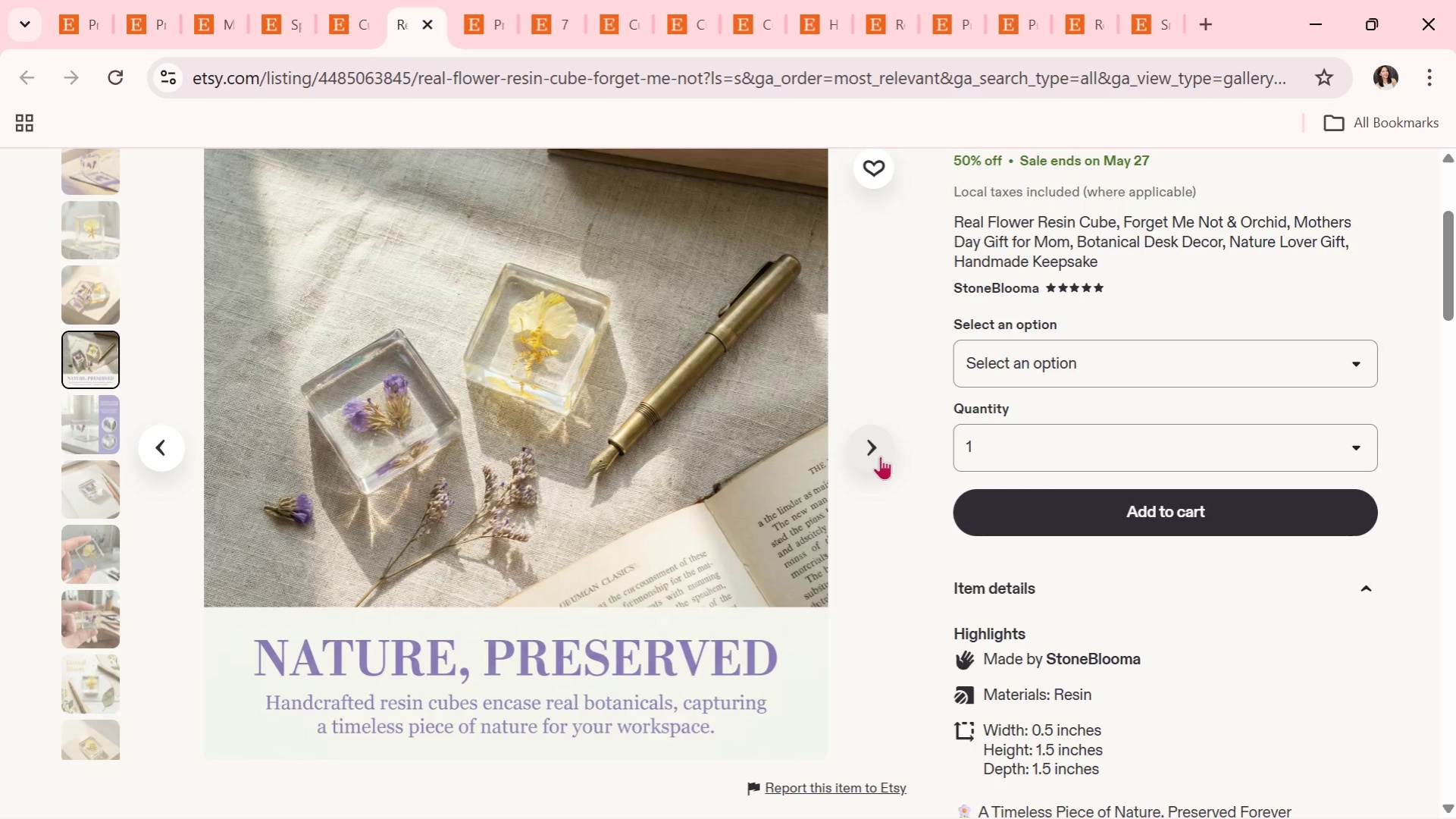 
wait(7.17)
 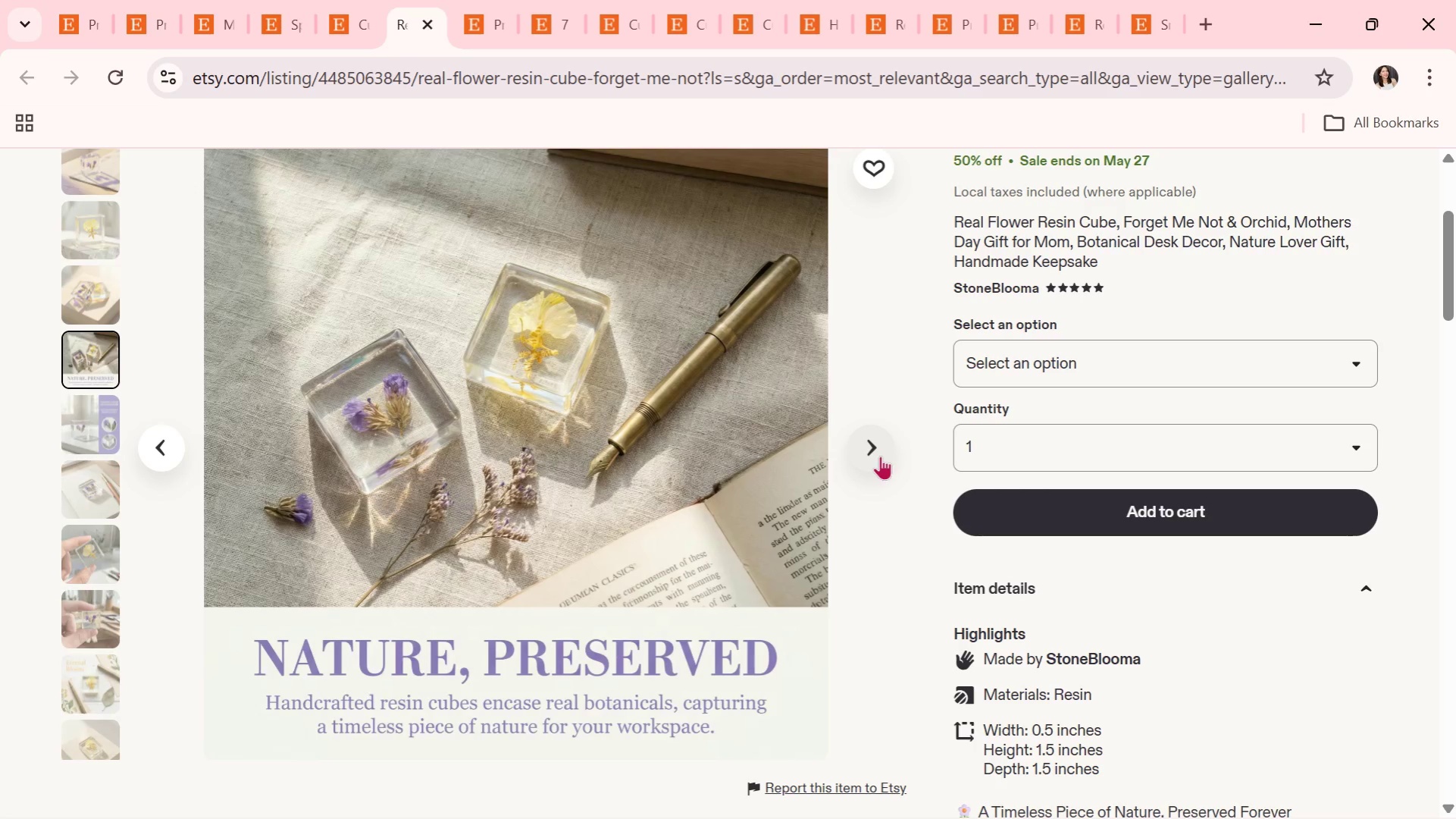 
left_click([880, 456])
 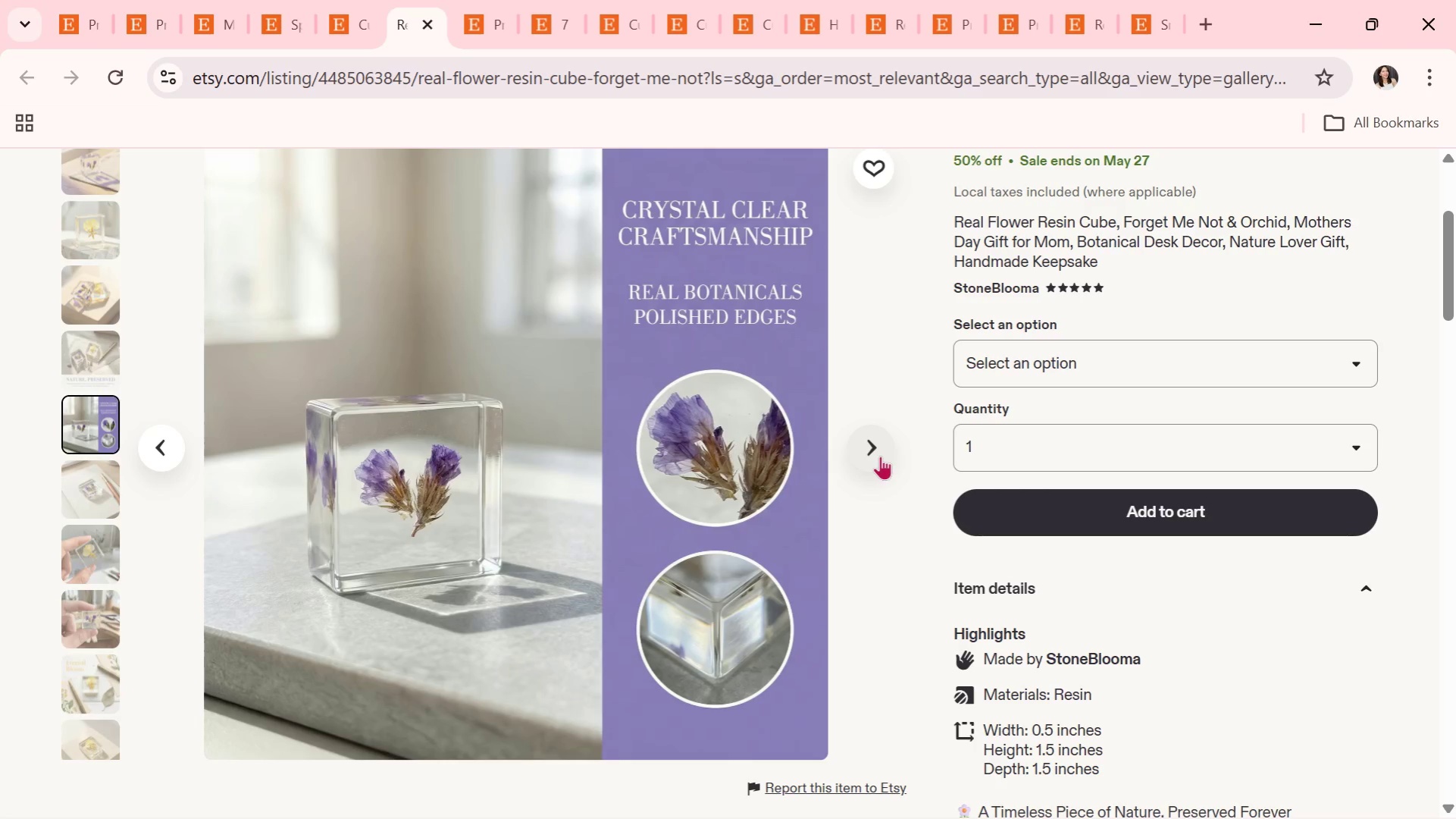 
wait(6.19)
 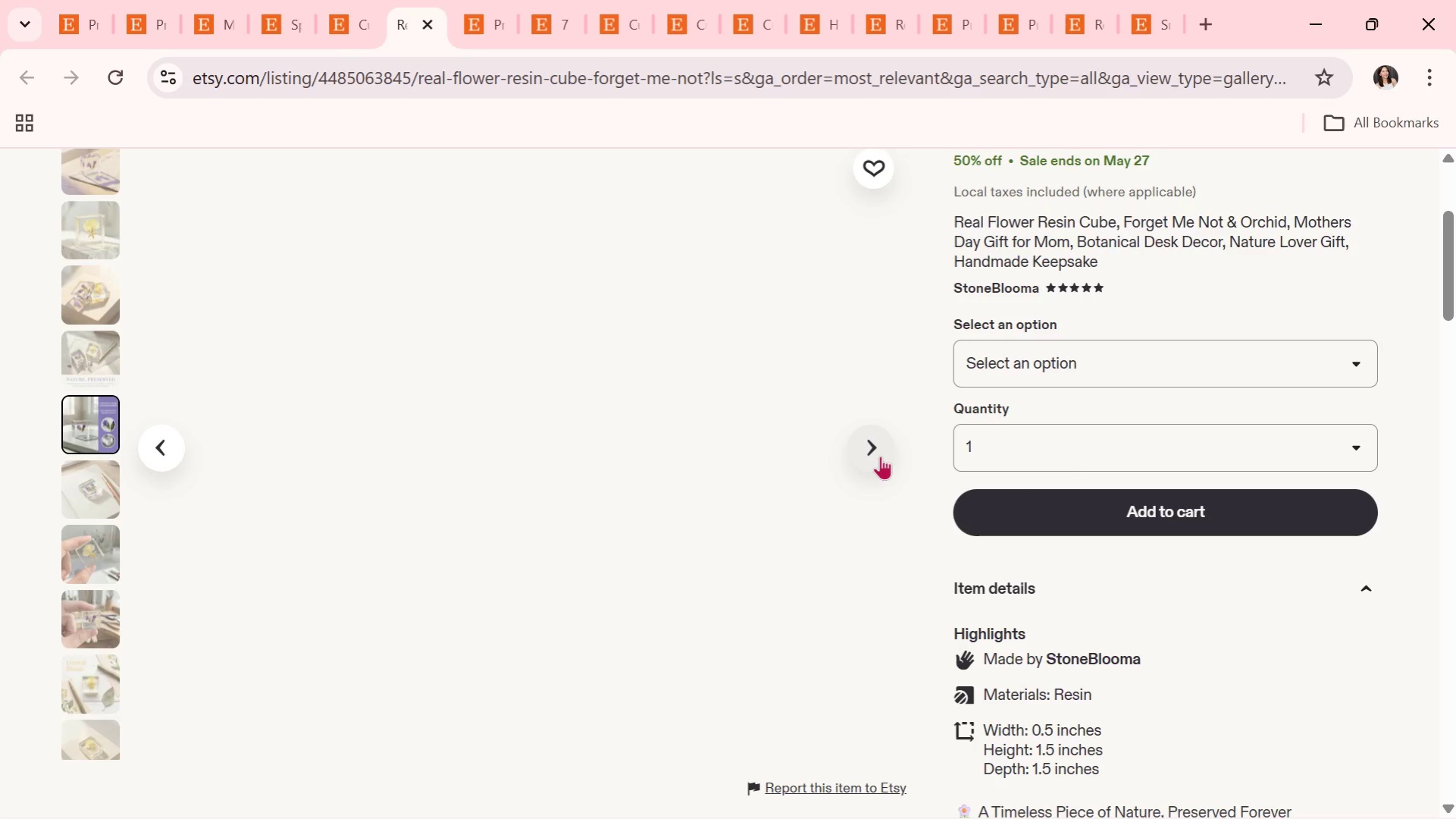 
left_click([880, 456])
 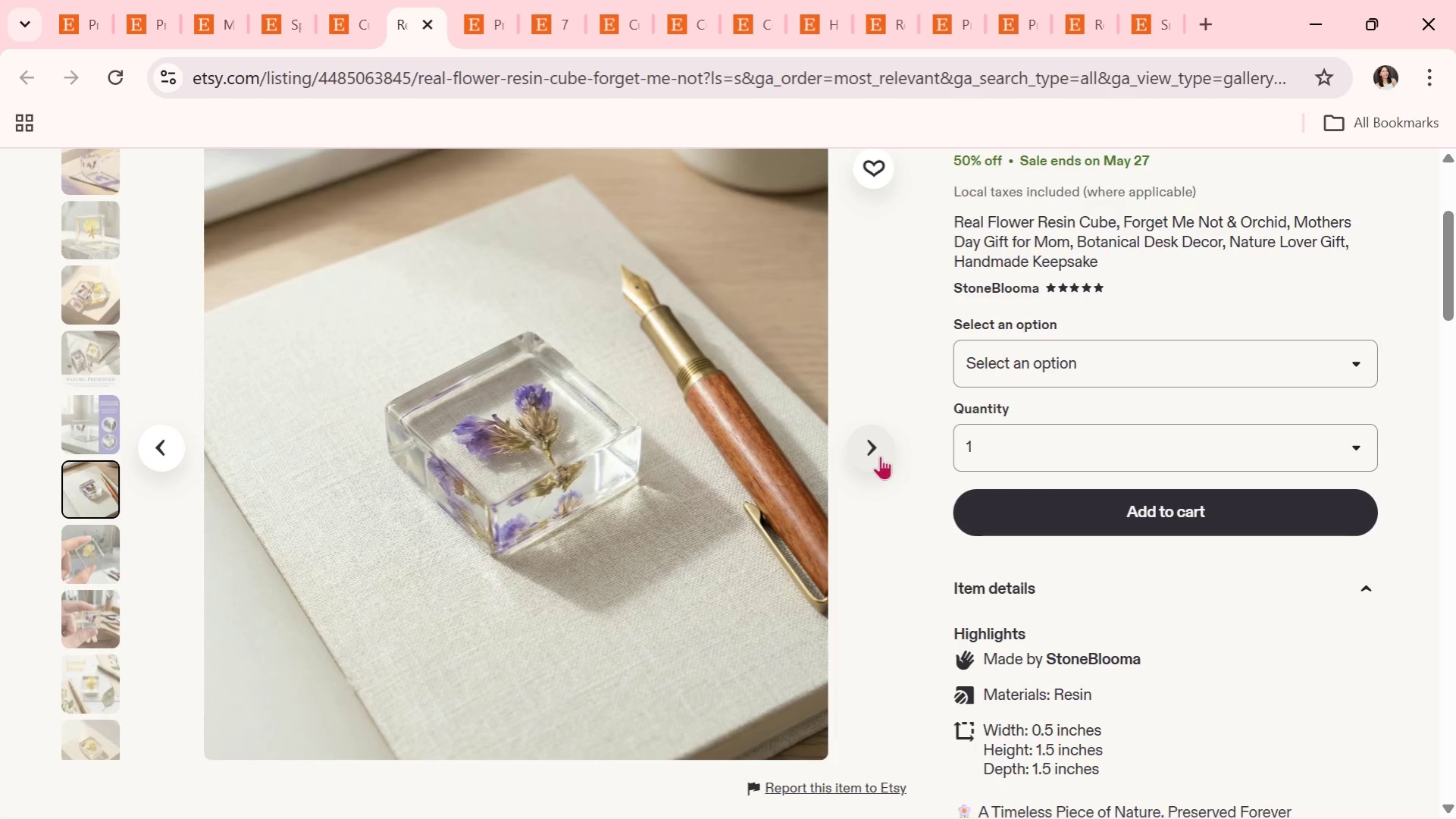 
wait(6.75)
 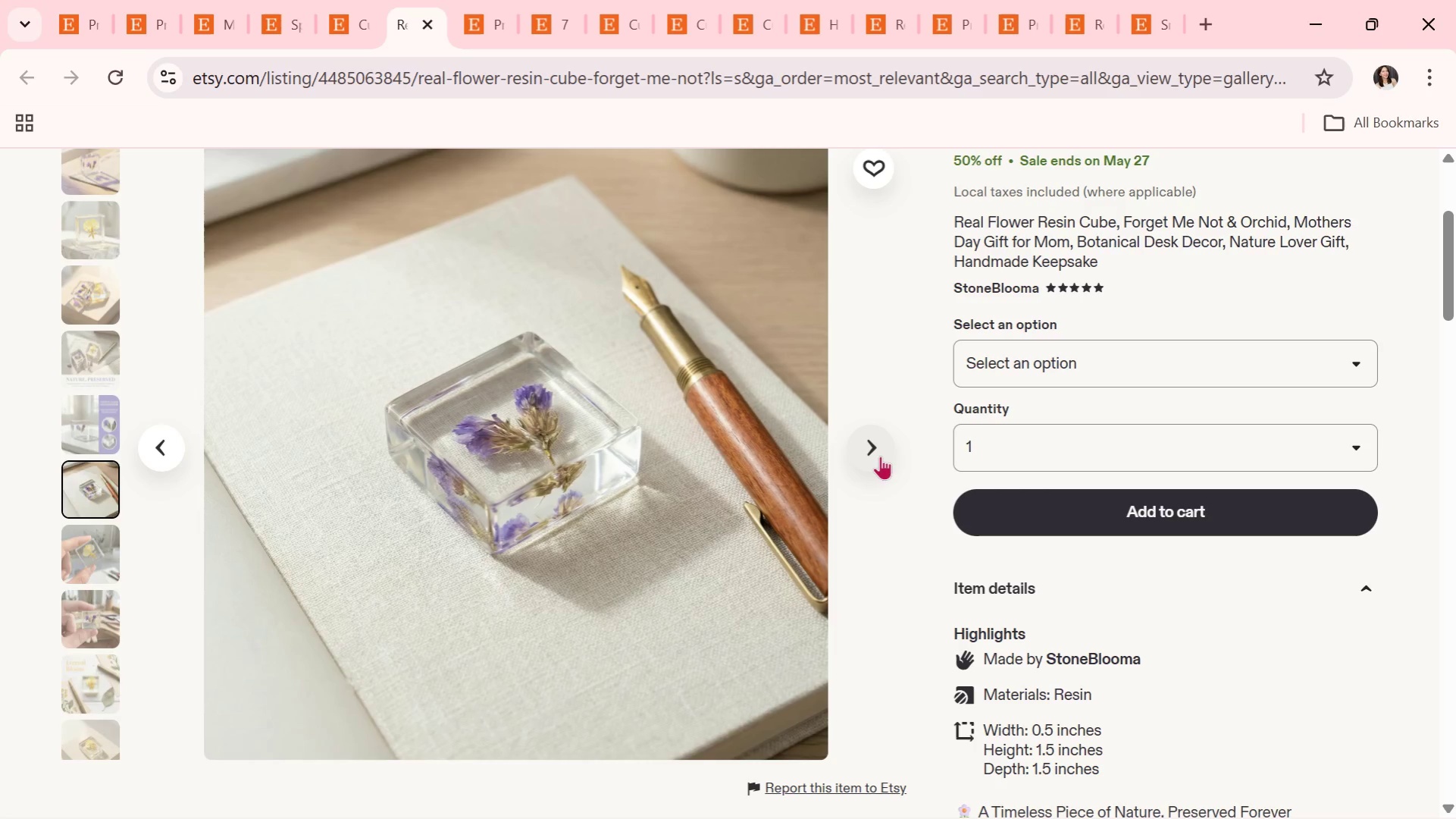 
left_click([880, 456])
 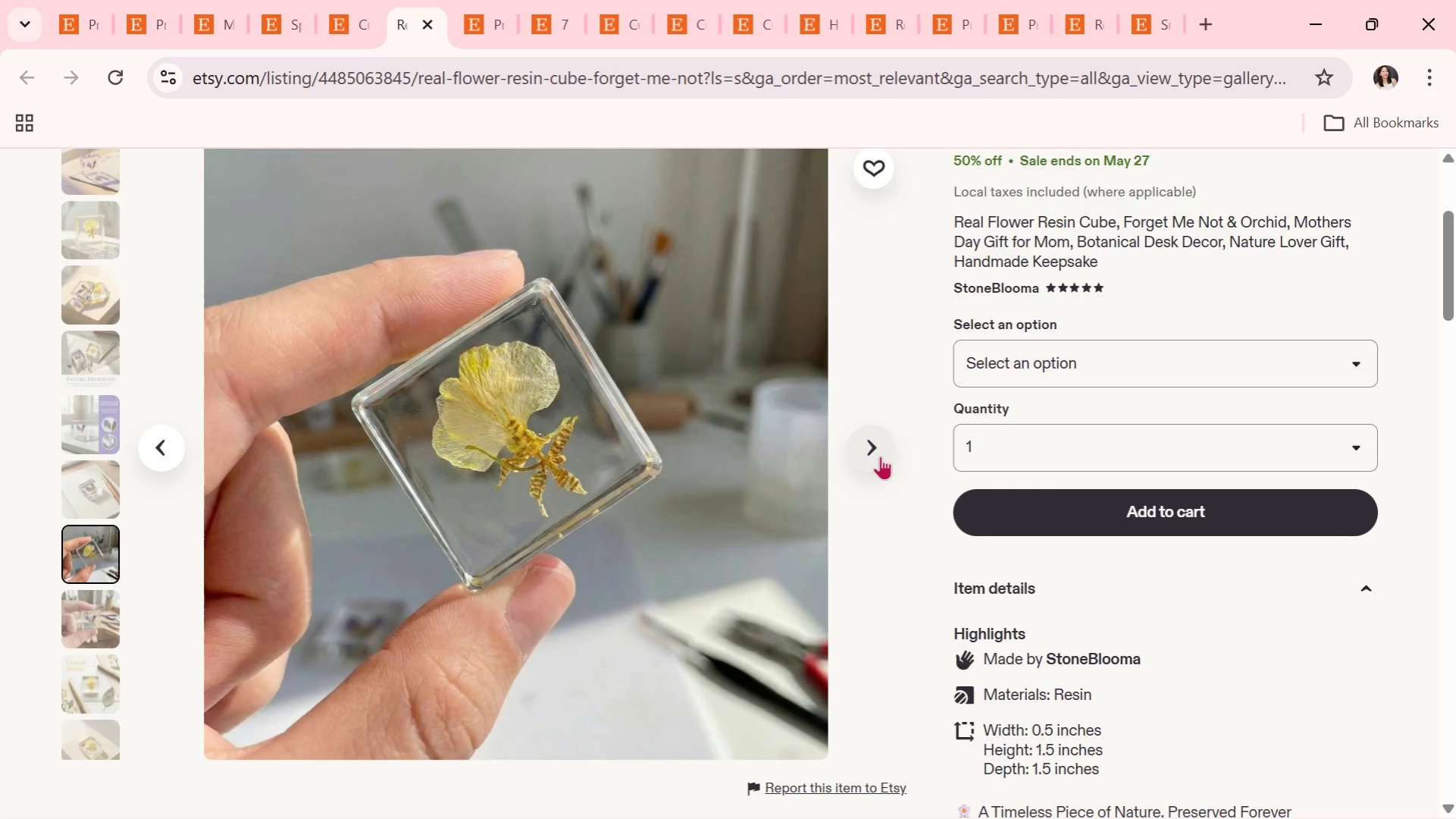 
left_click([880, 456])
 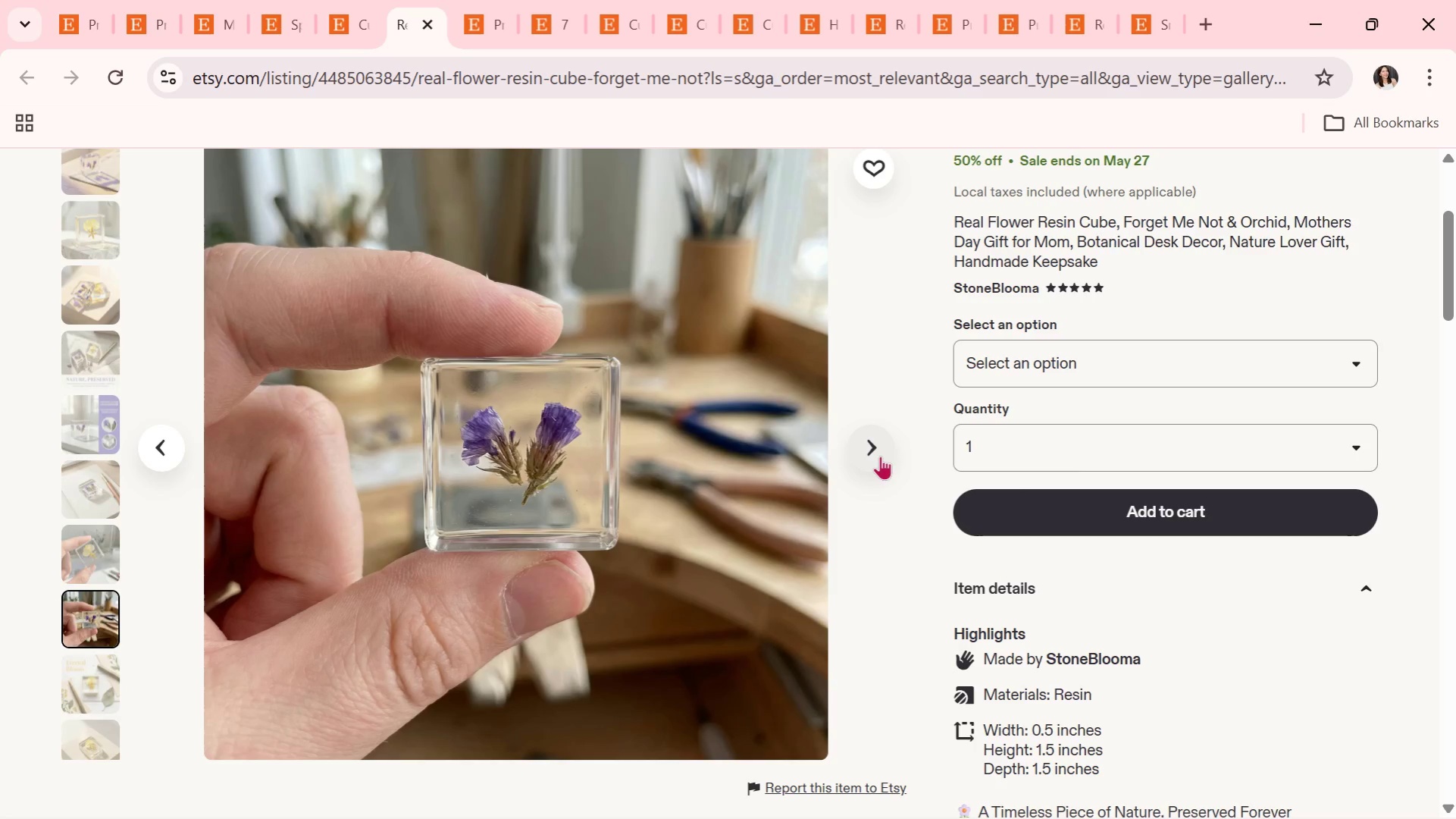 
wait(7.48)
 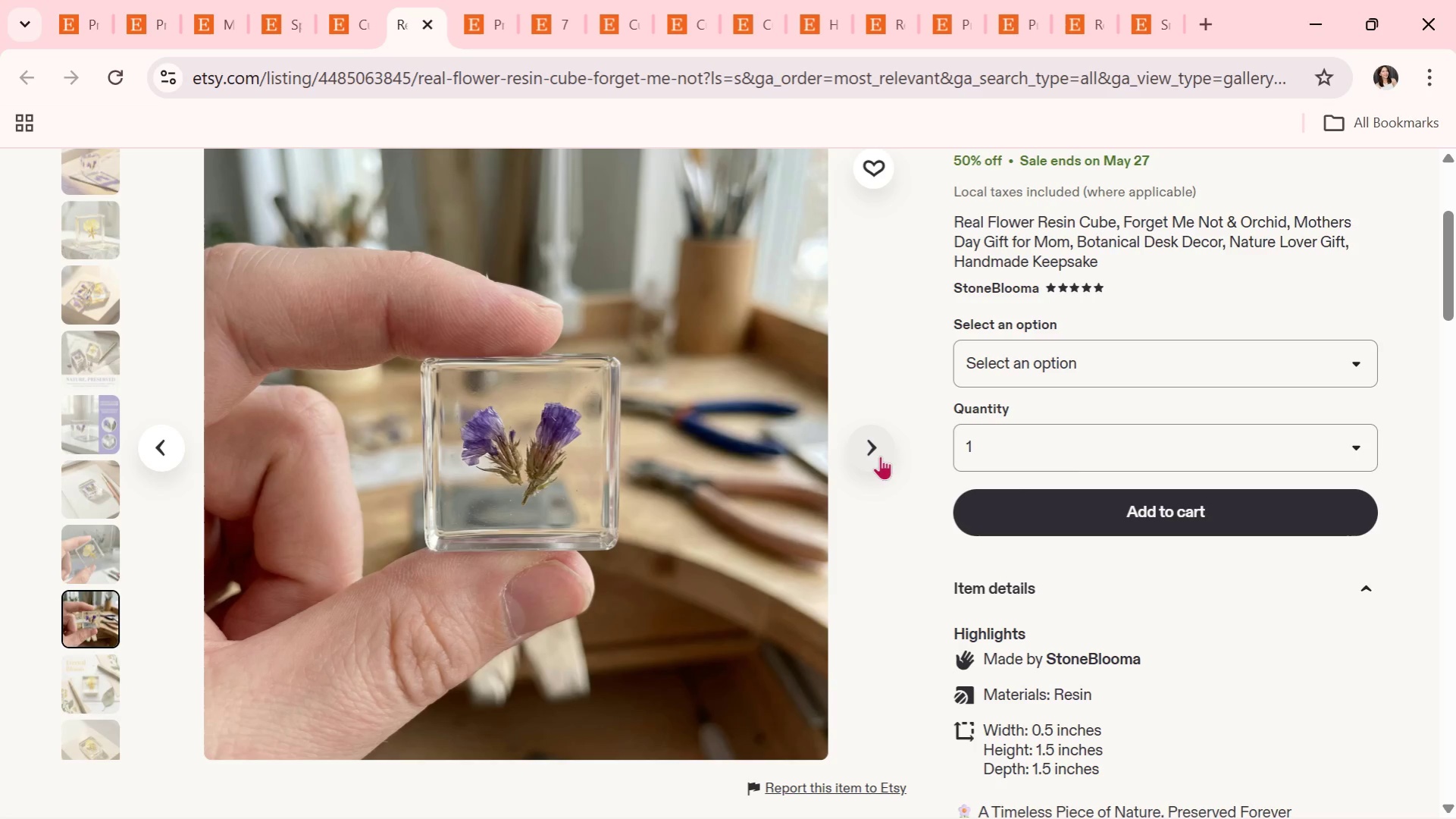 
left_click([880, 456])
 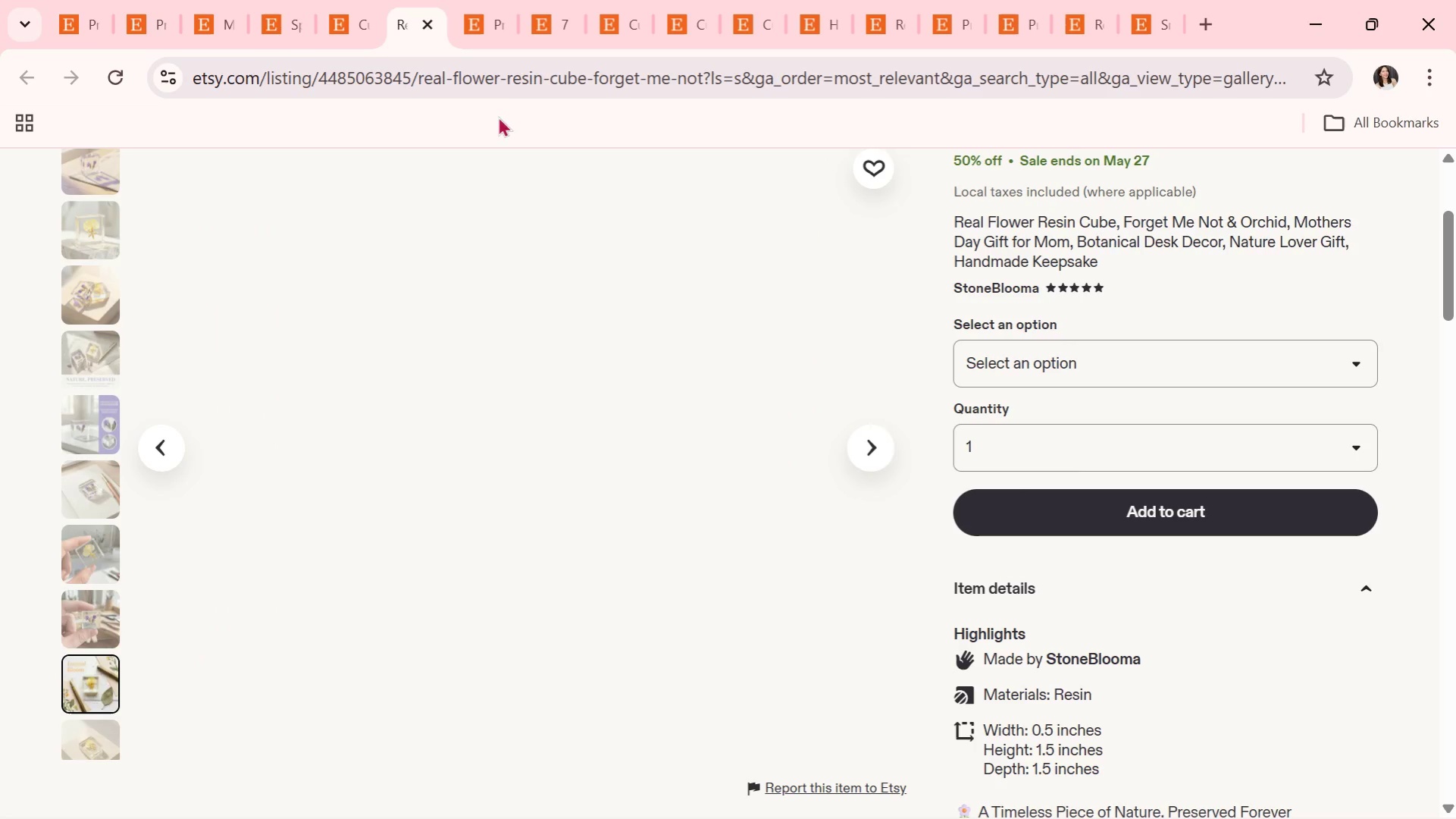 
left_click([471, 10])